 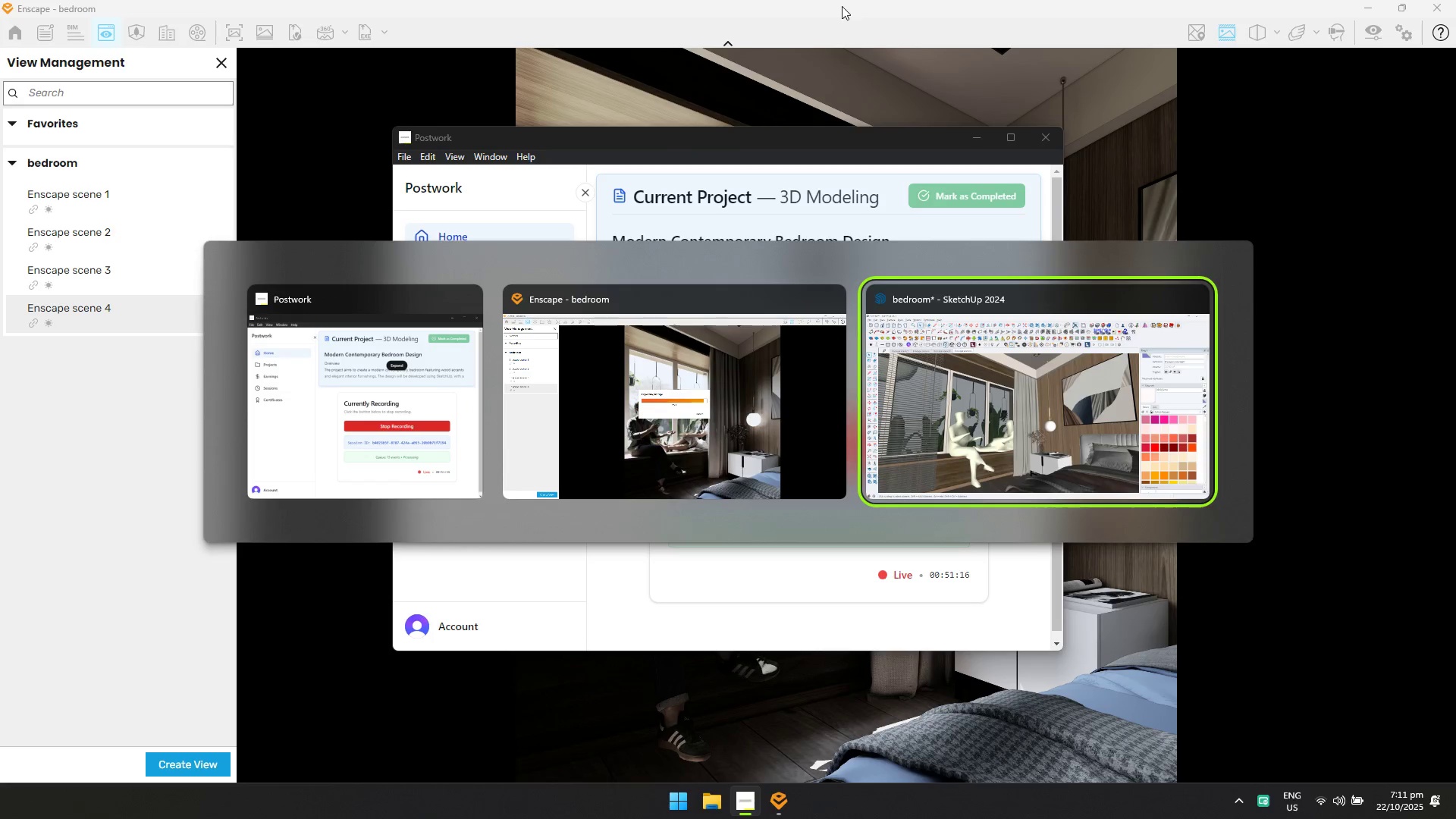 
key(Alt+Tab)
 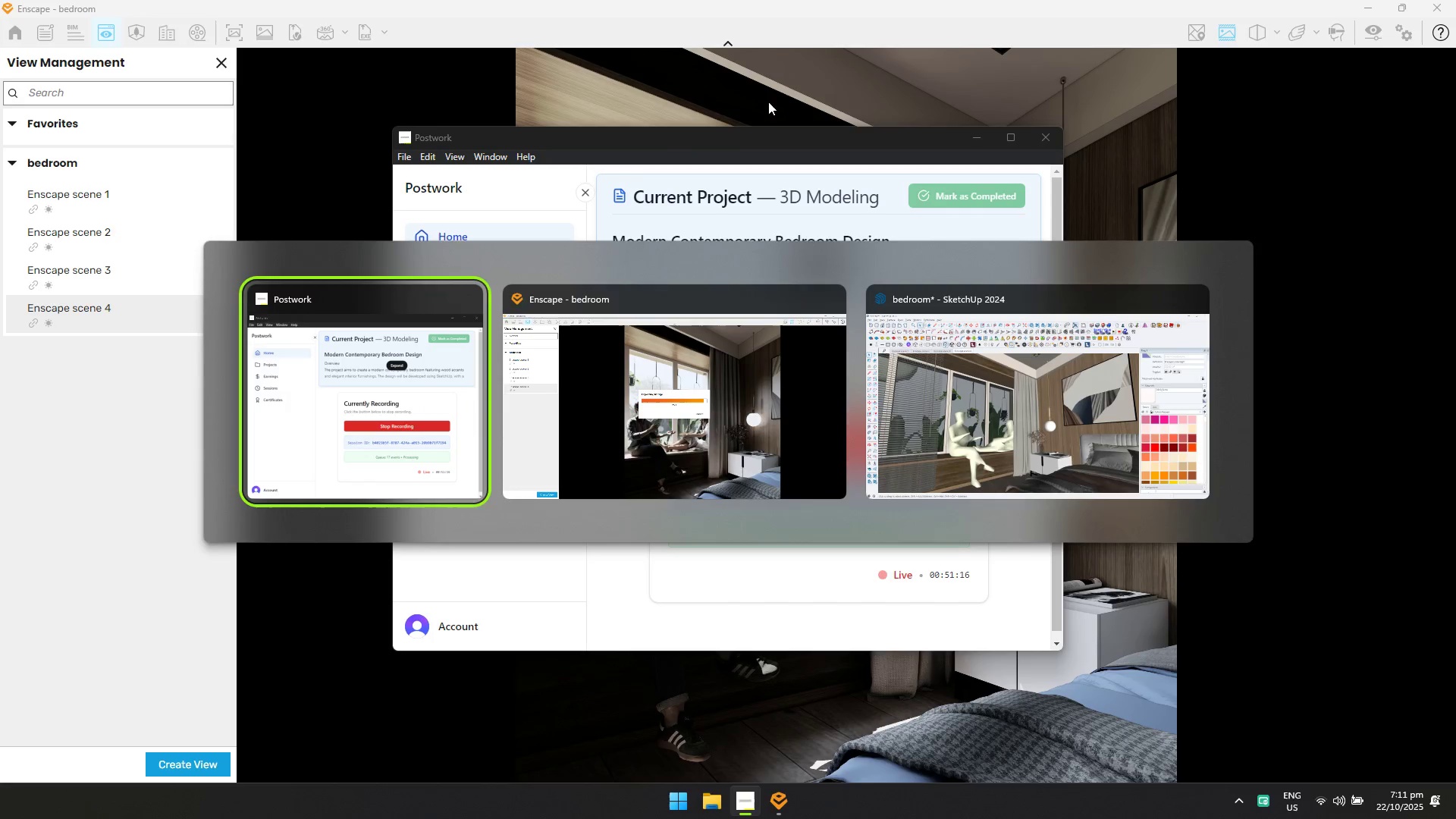 
key(Alt+Tab)
 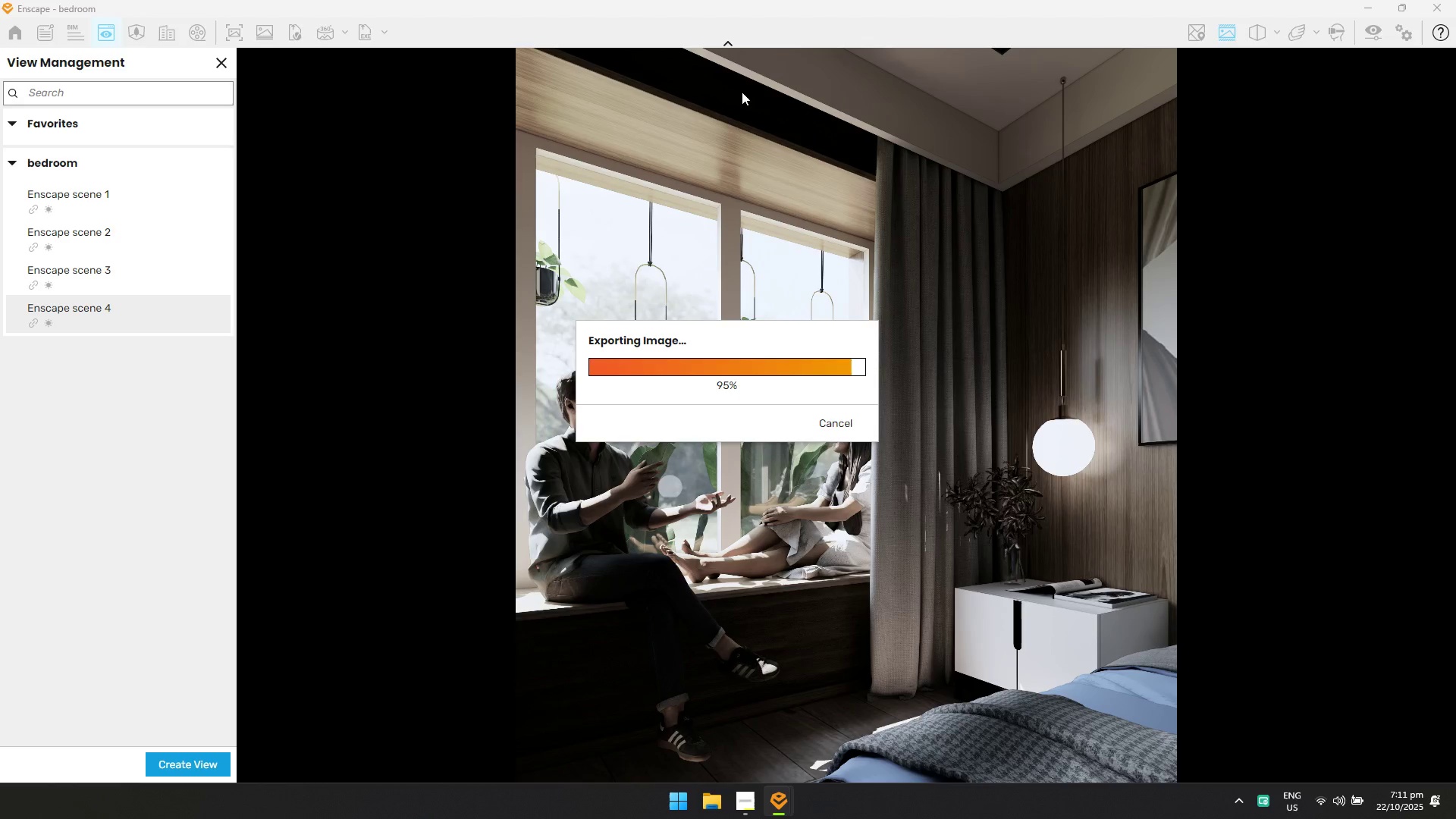 
key(Alt+Tab)
 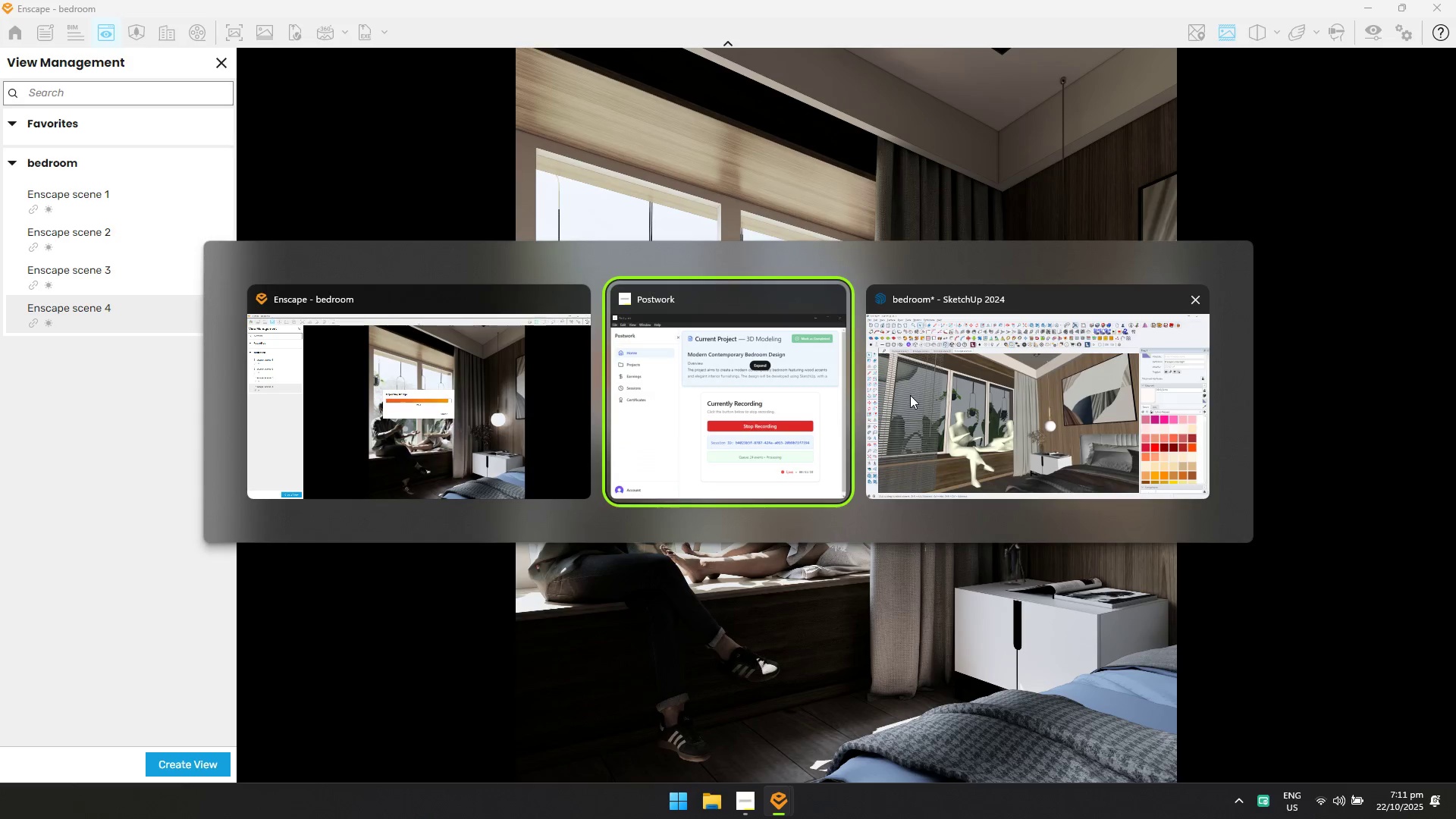 
key(Alt+Tab)
 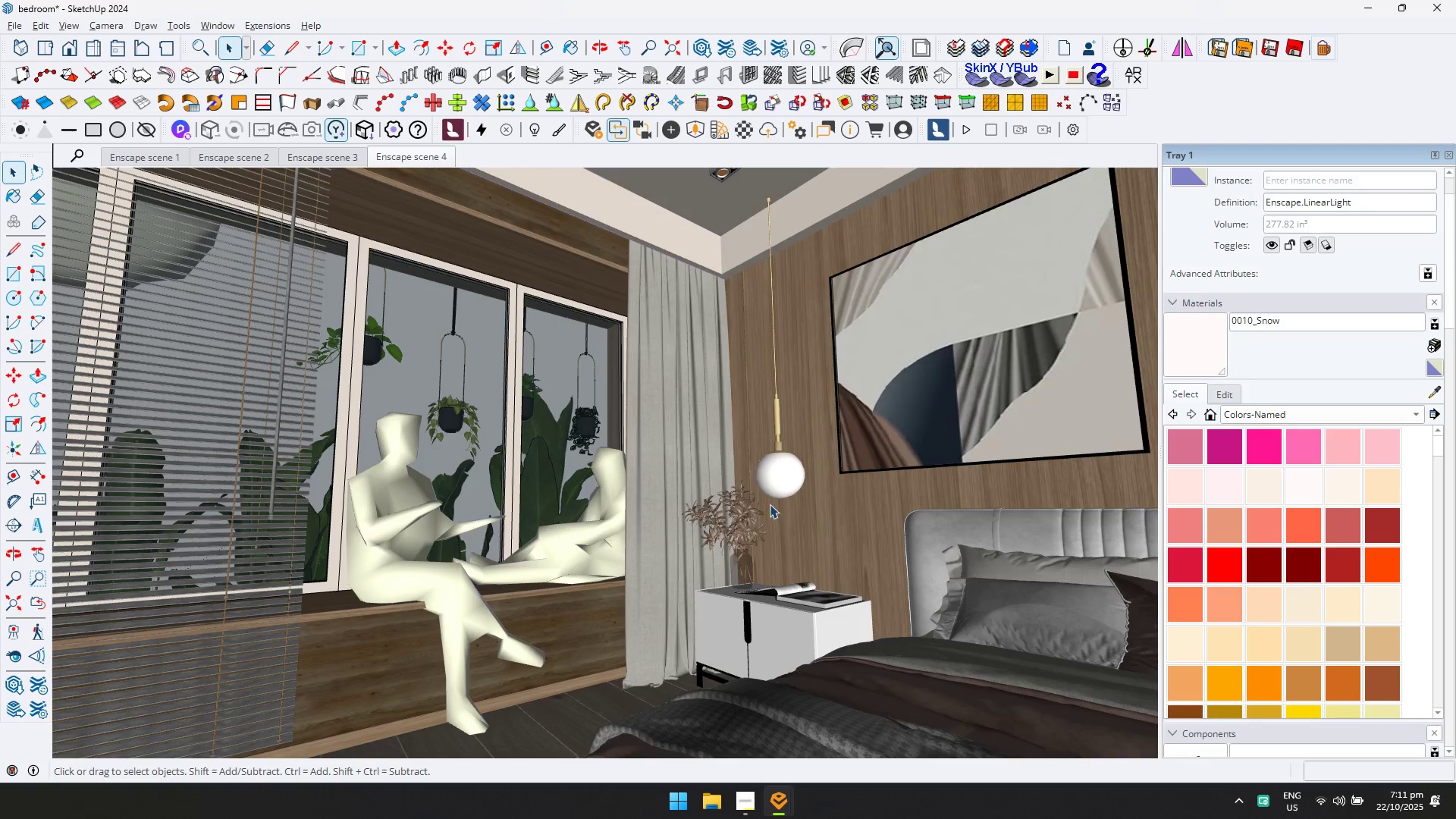 
scroll: coordinate [745, 519], scroll_direction: up, amount: 5.0
 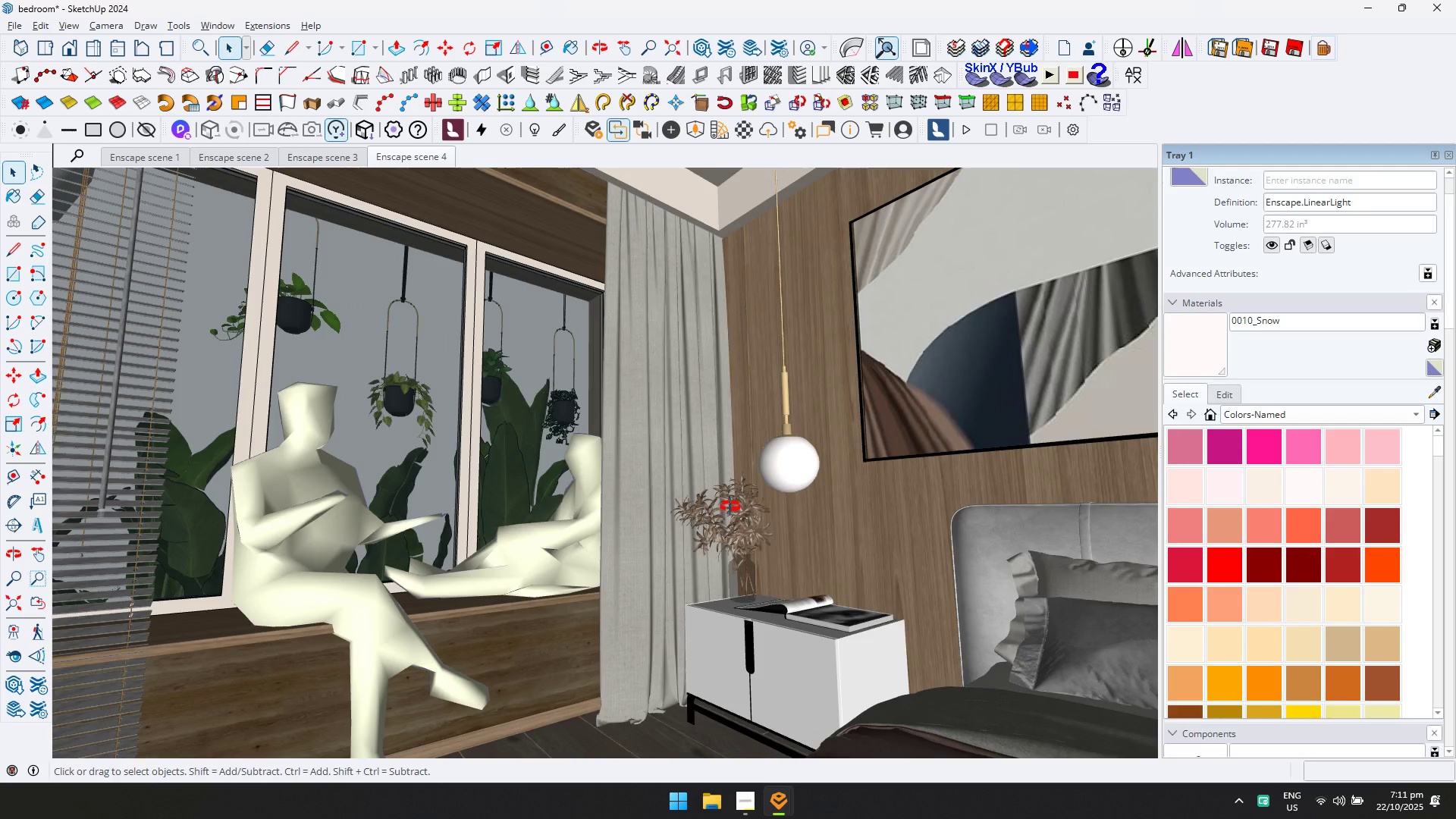 
hold_key(key=ShiftLeft, duration=1.3)
 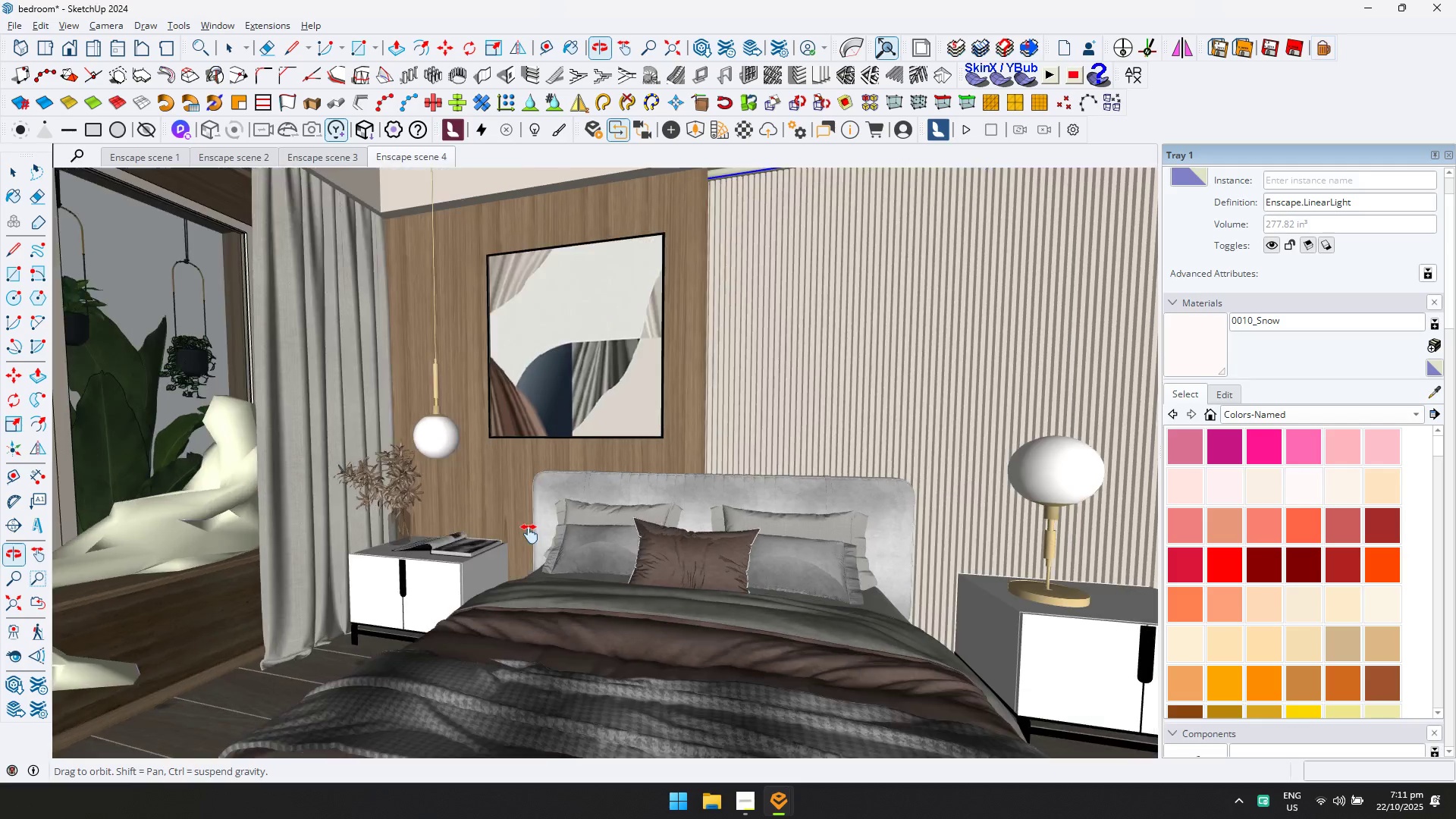 
key(Alt+Tab)
 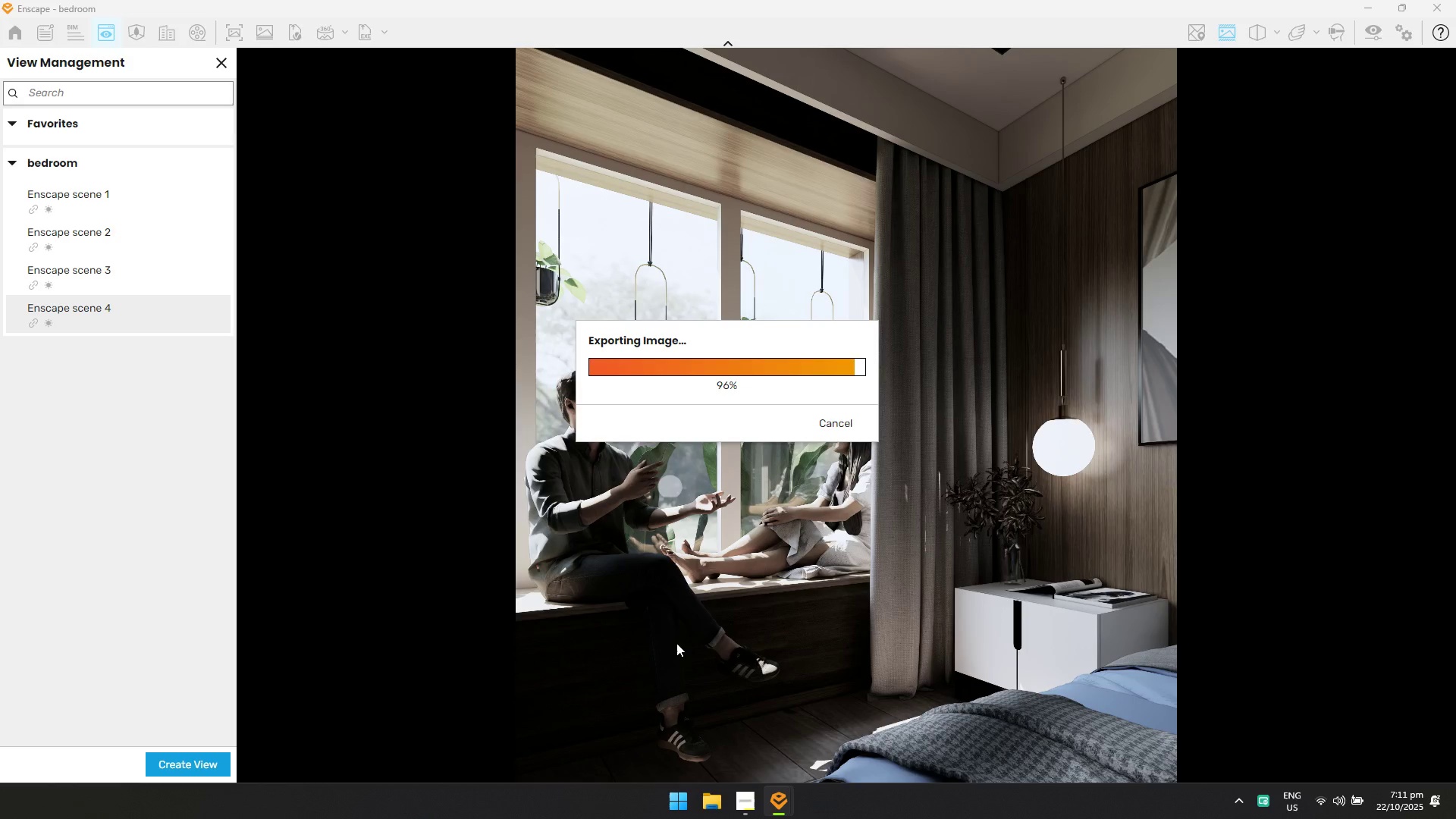 
key(Alt+AltLeft)
 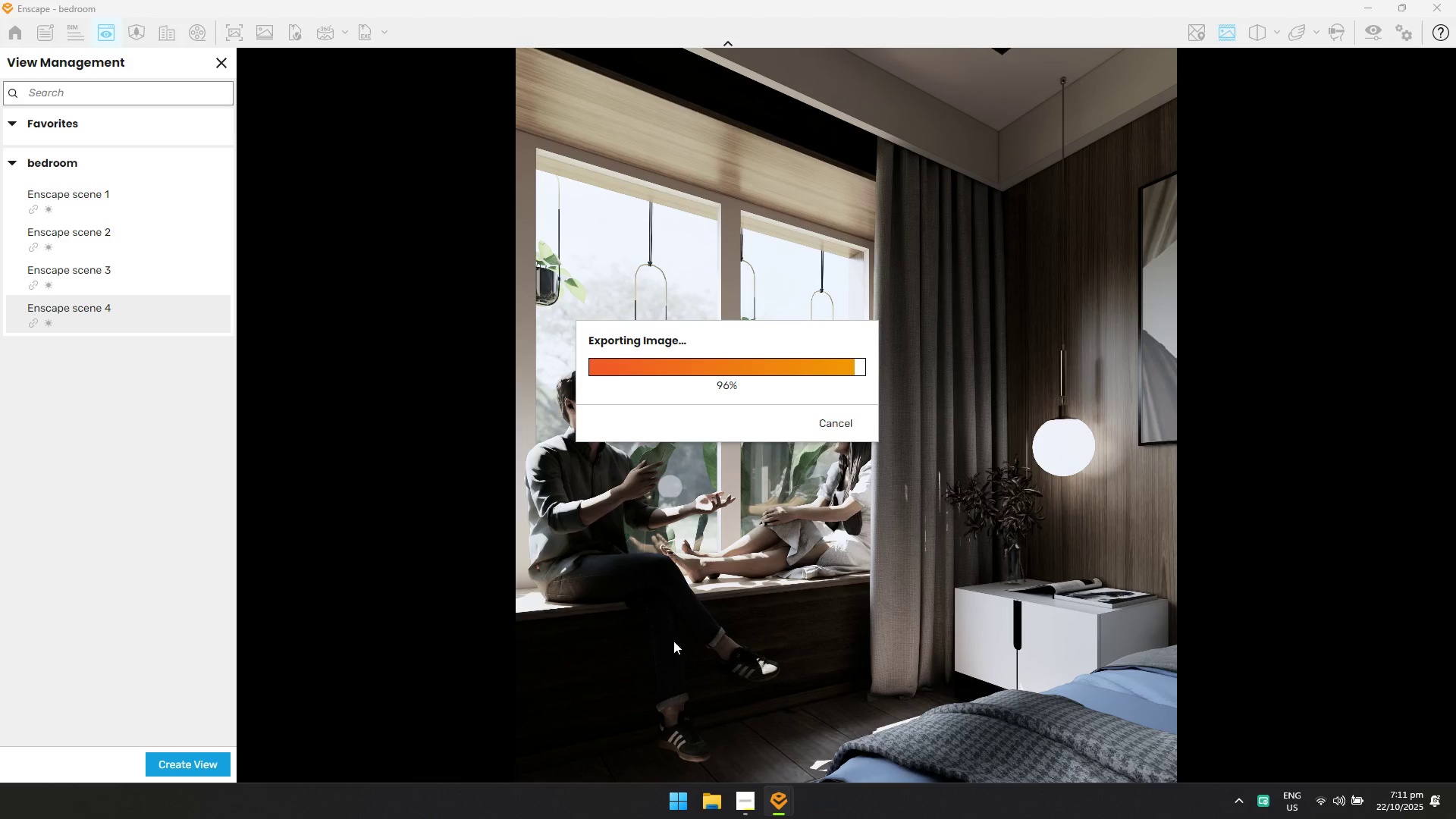 
key(Alt+Tab)
 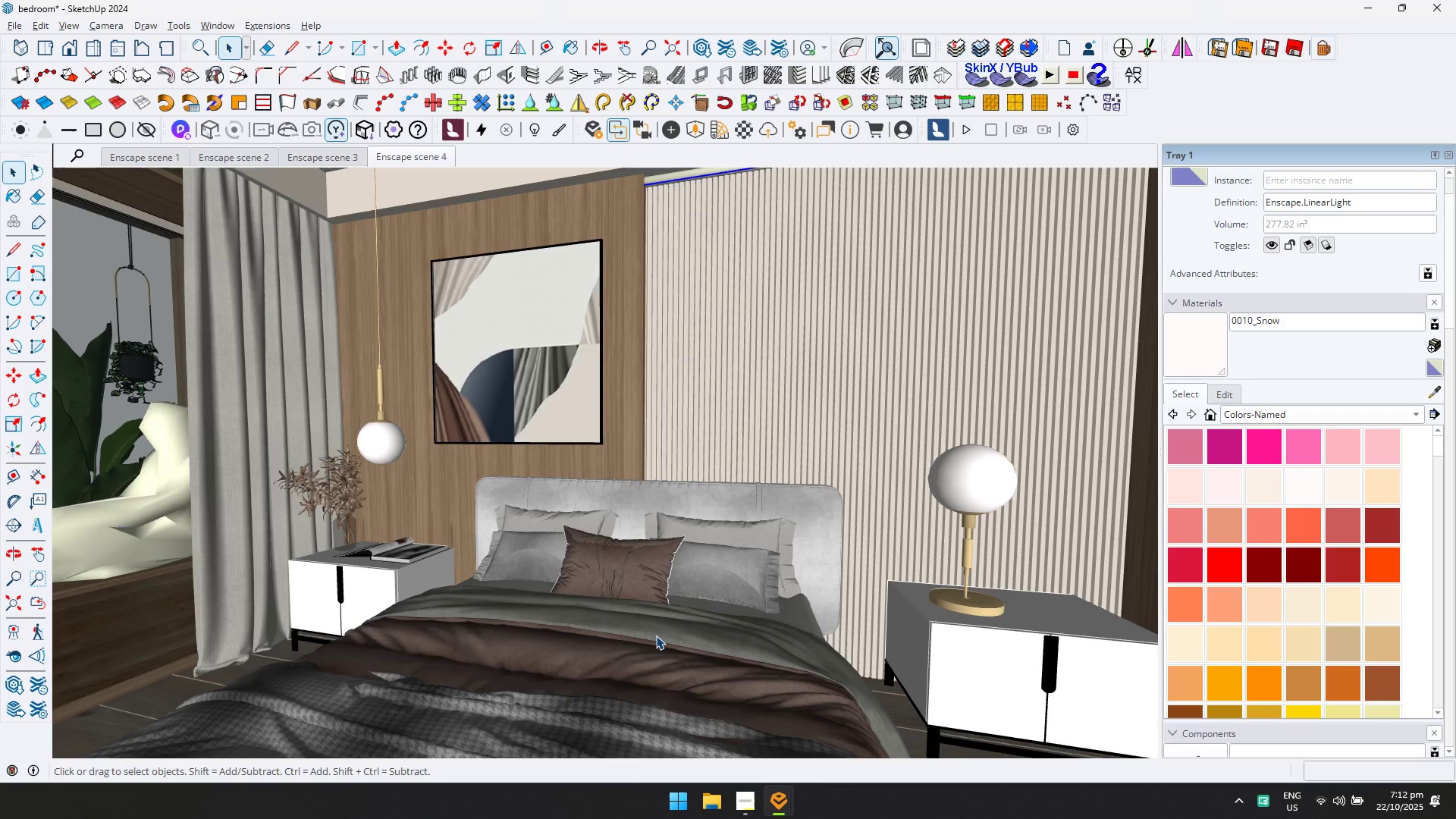 
key(Alt+AltLeft)
 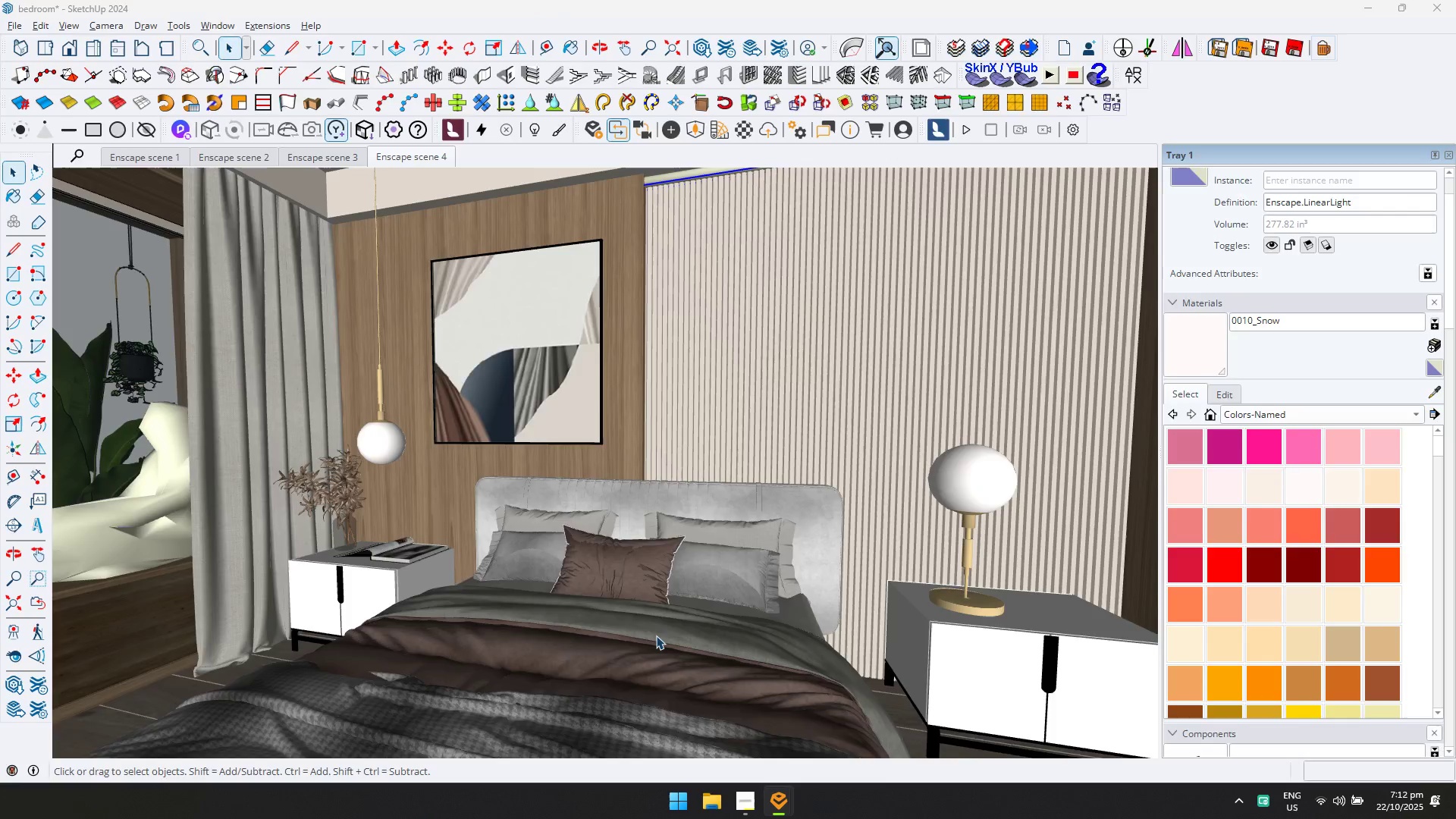 
key(Alt+Tab)
 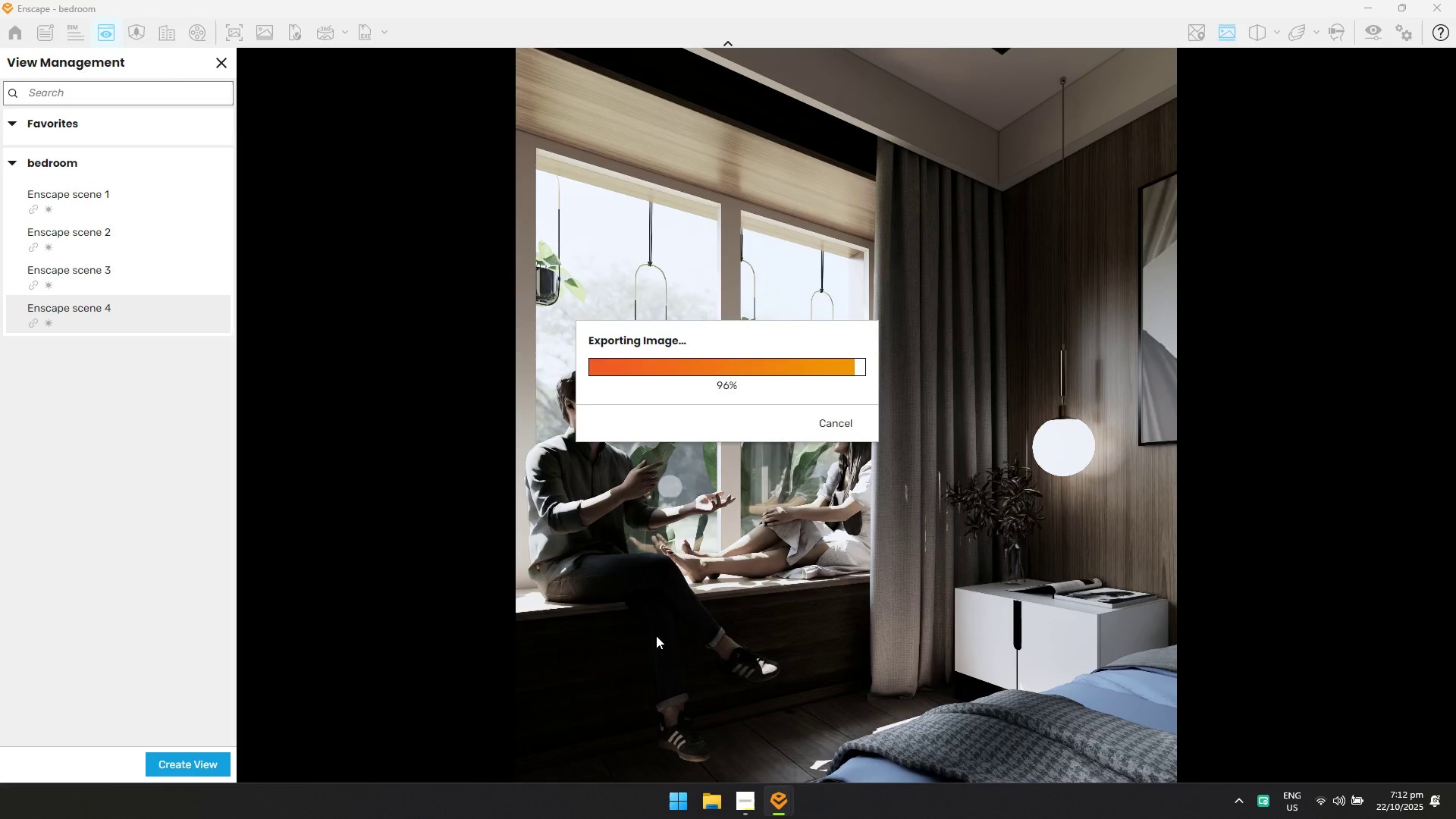 
key(Alt+AltLeft)
 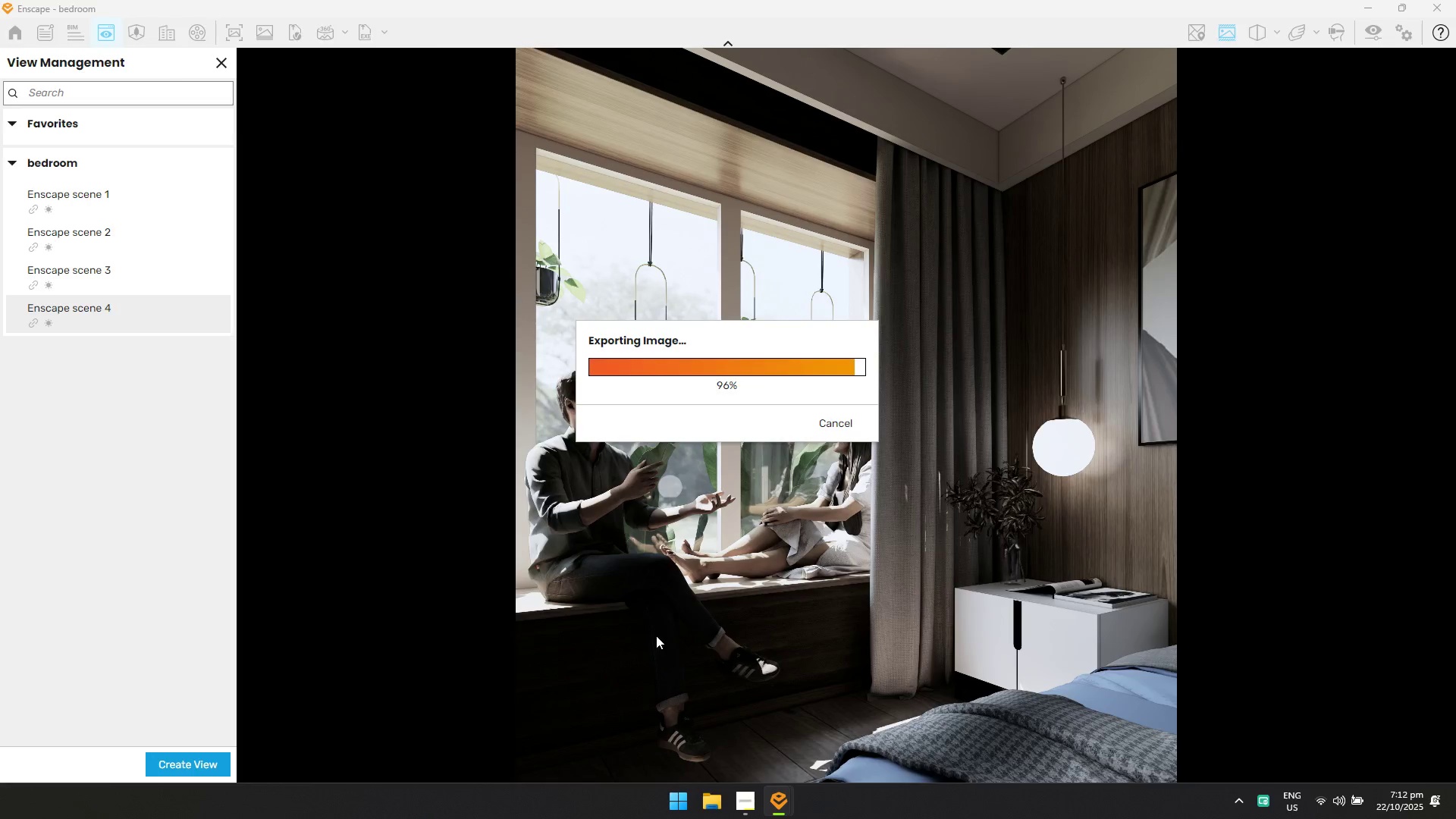 
key(Alt+Tab)
 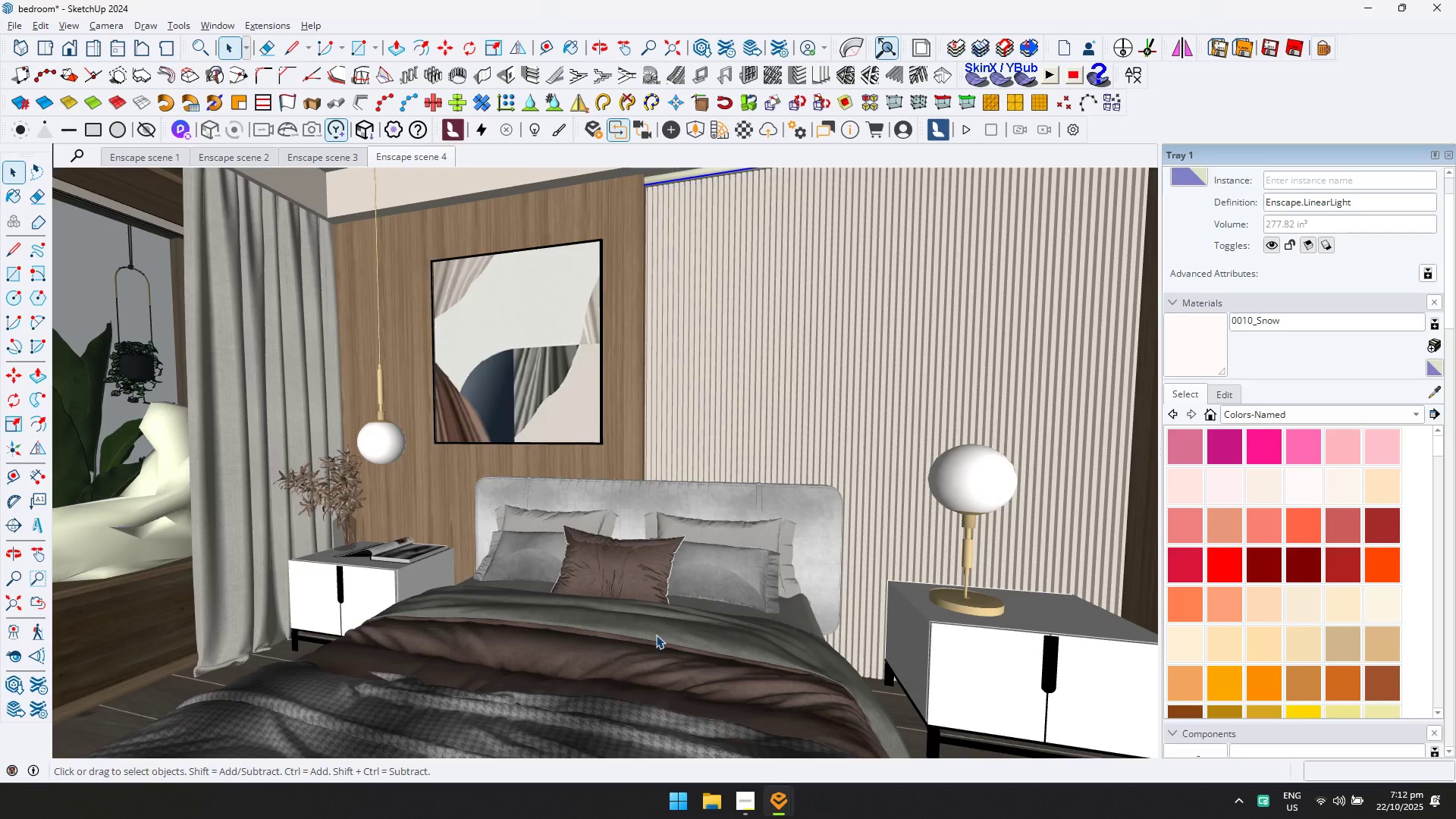 
key(Alt+AltLeft)
 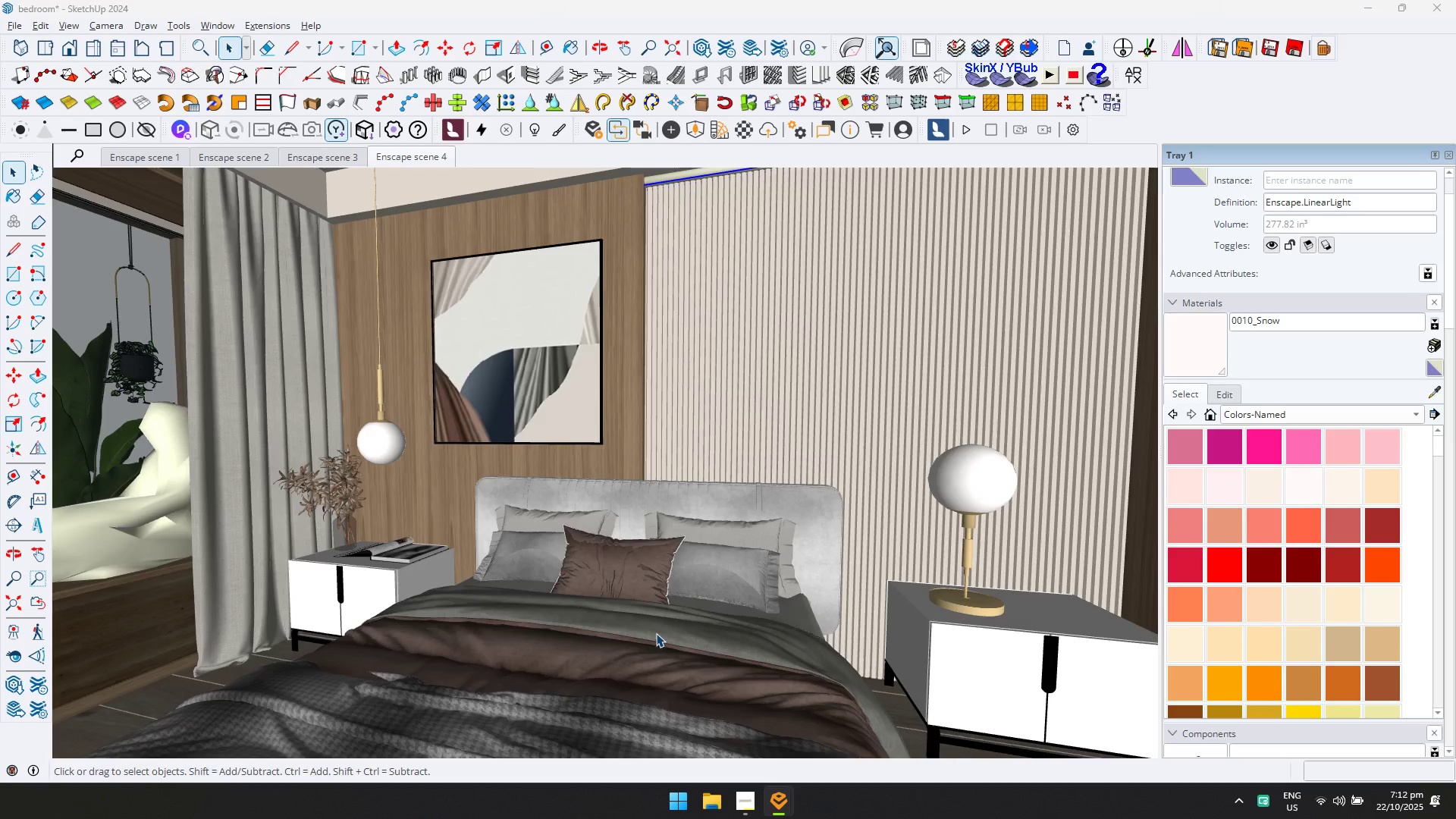 
key(Alt+Tab)
 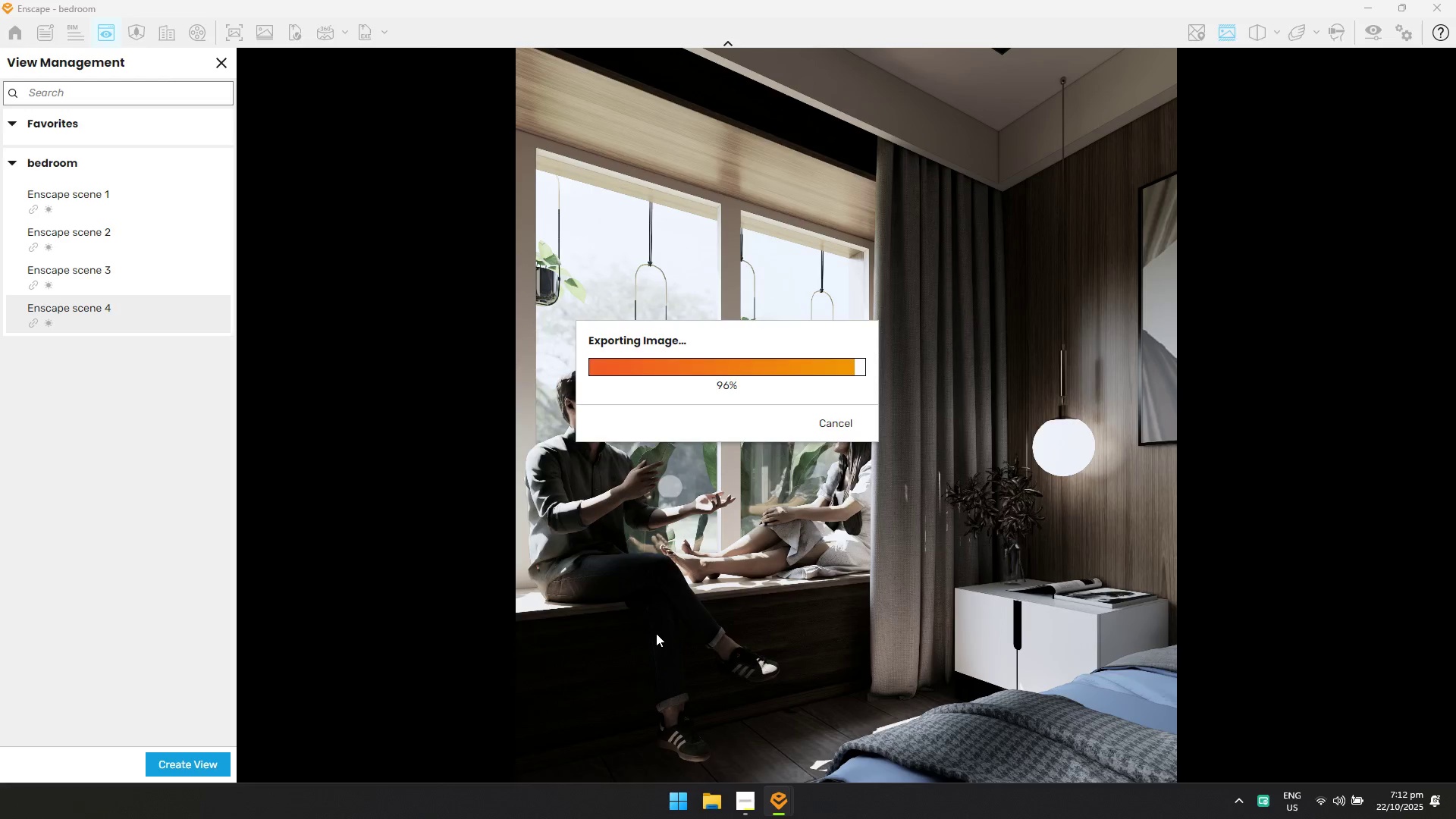 
key(Alt+AltLeft)
 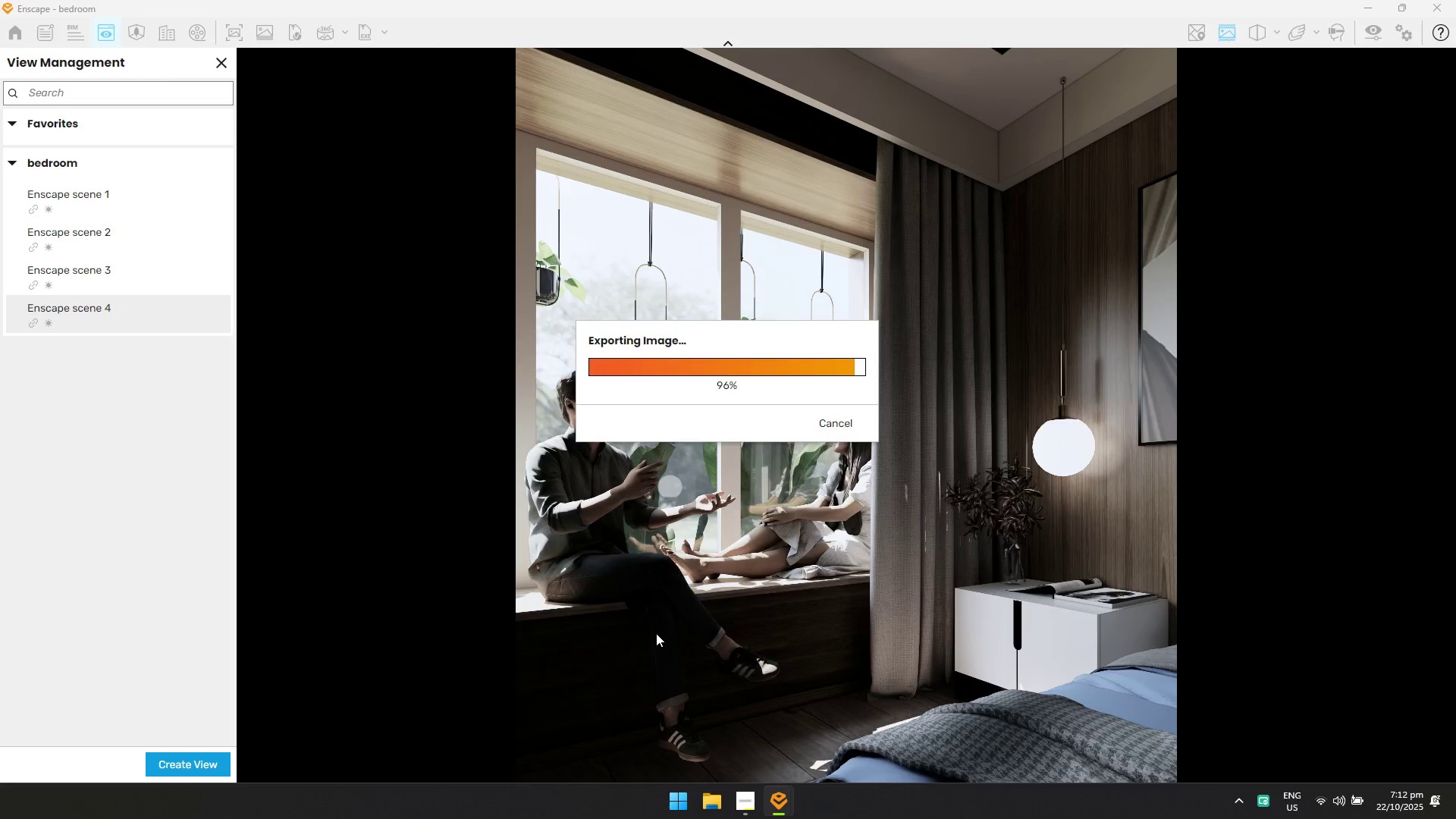 
key(Alt+Tab)
 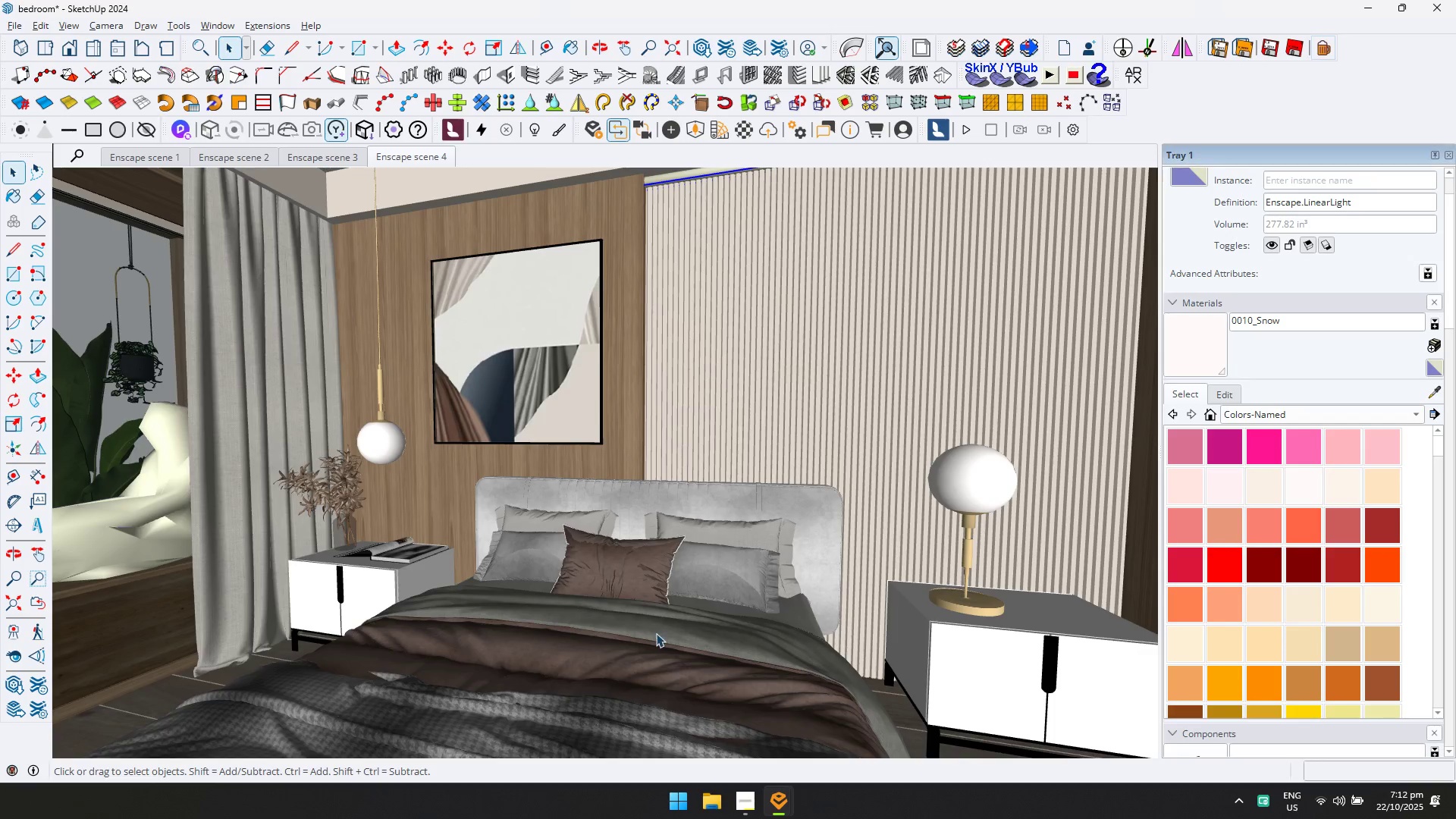 
key(Alt+AltLeft)
 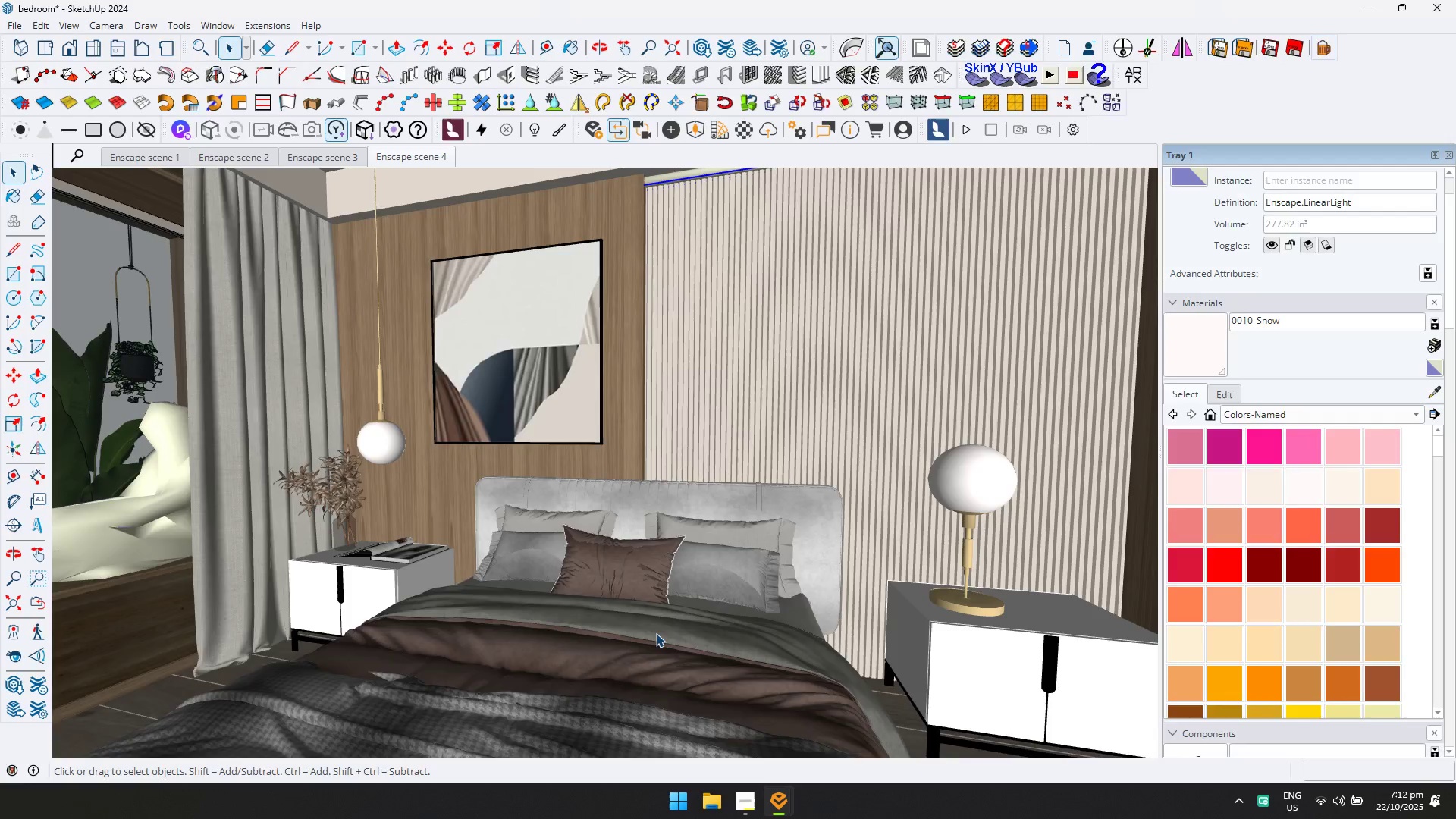 
key(Alt+Tab)
 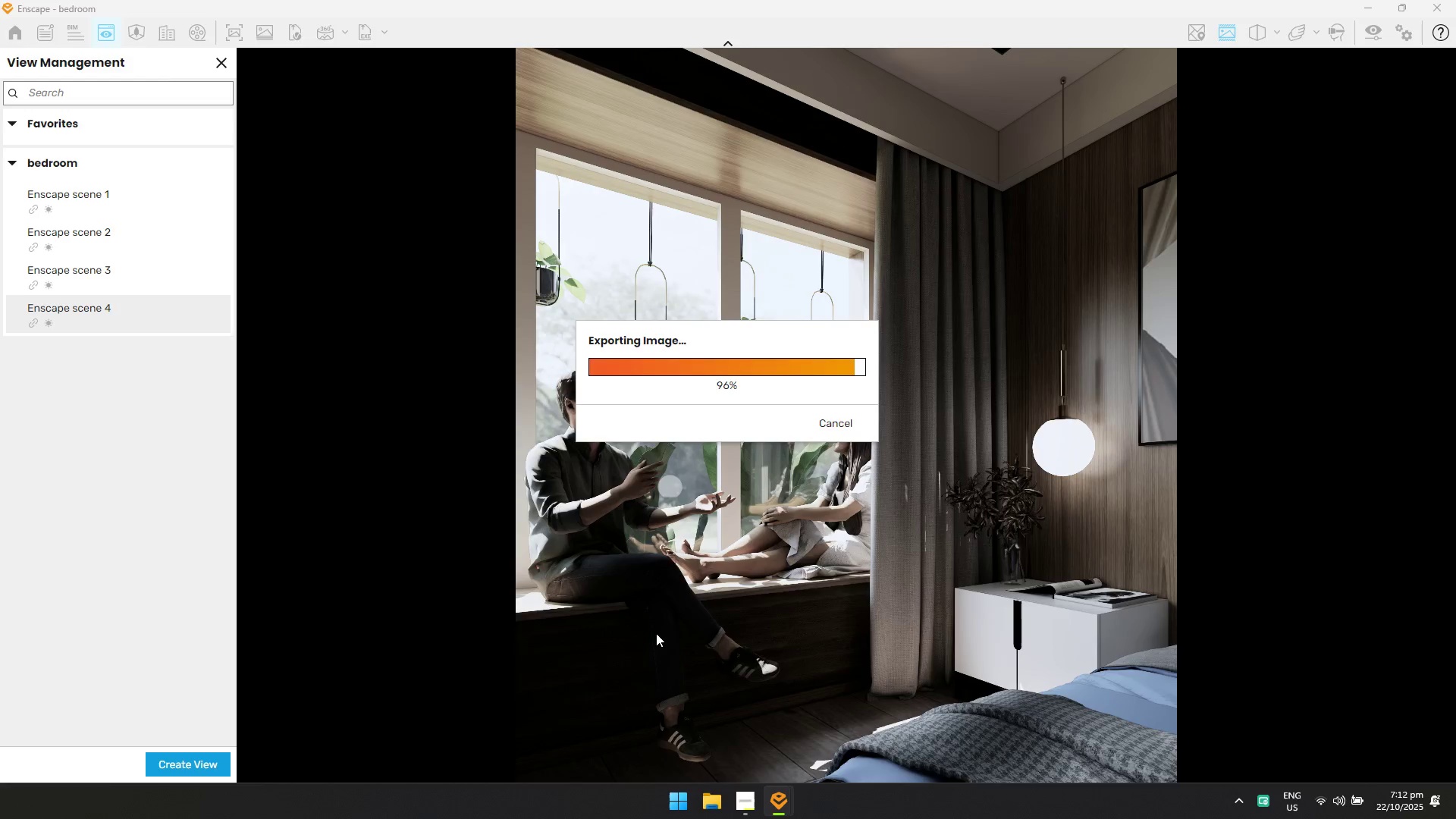 
key(Alt+AltLeft)
 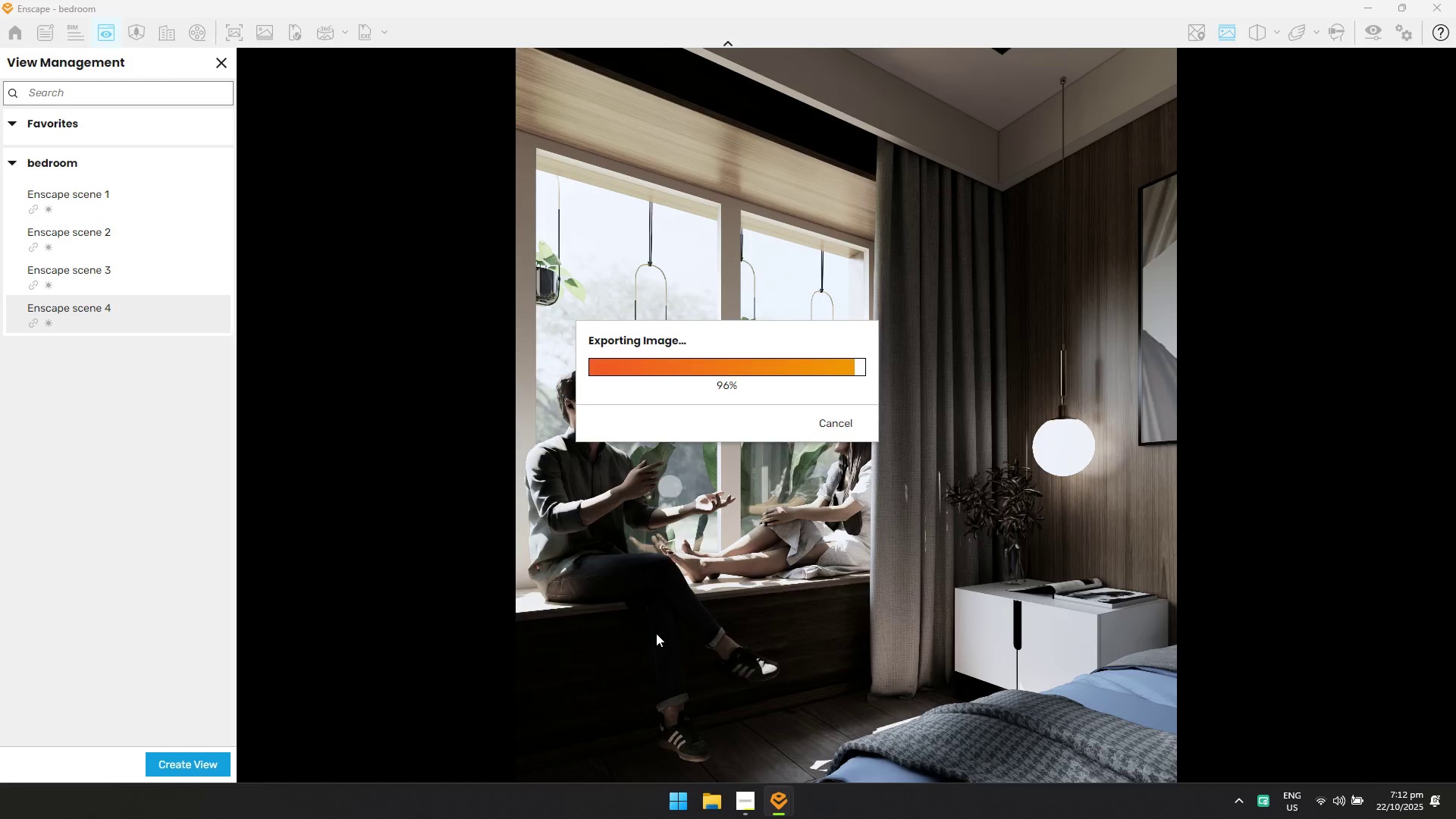 
key(Alt+Tab)
 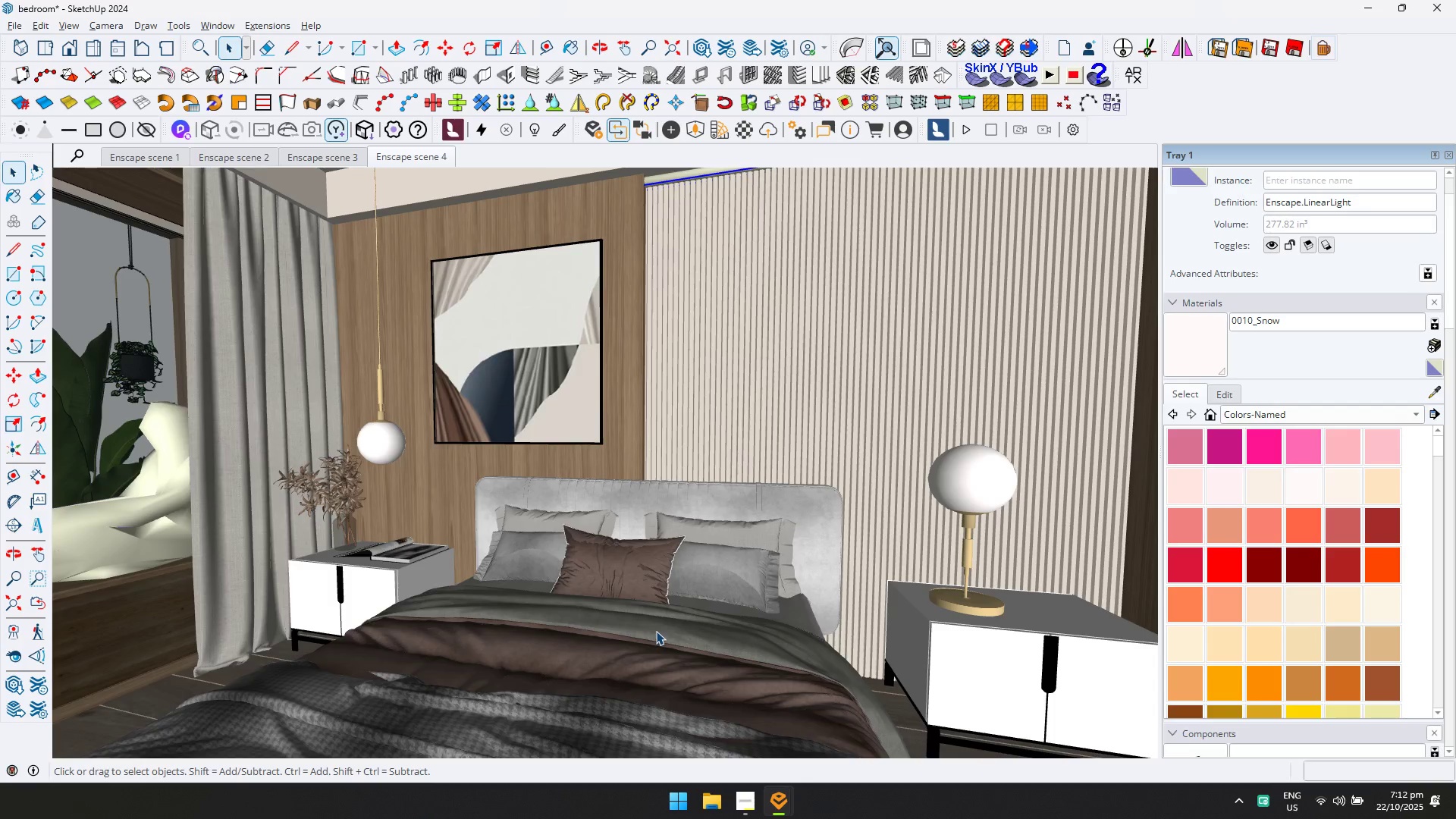 
key(Alt+AltLeft)
 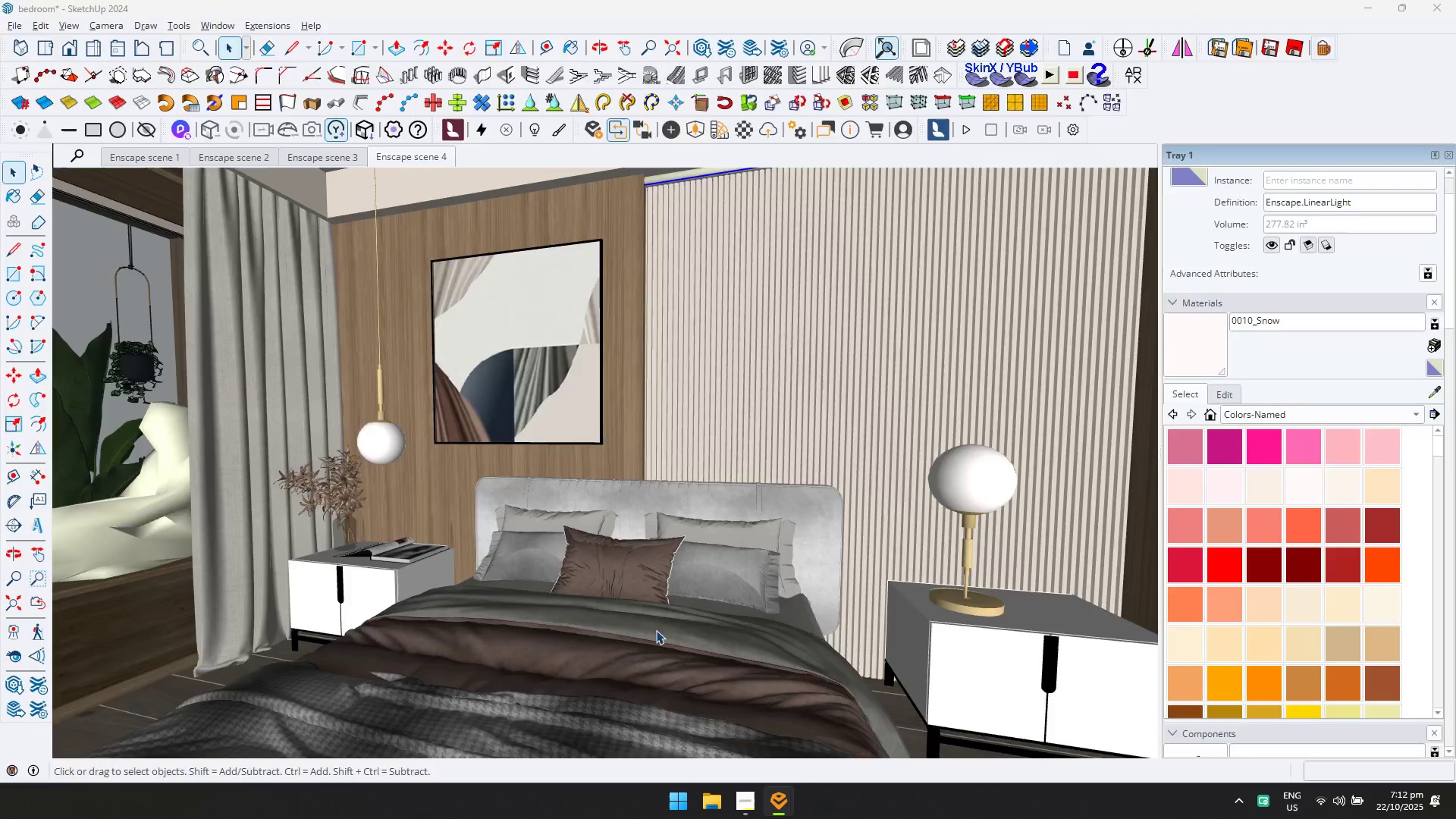 
key(Alt+Tab)
 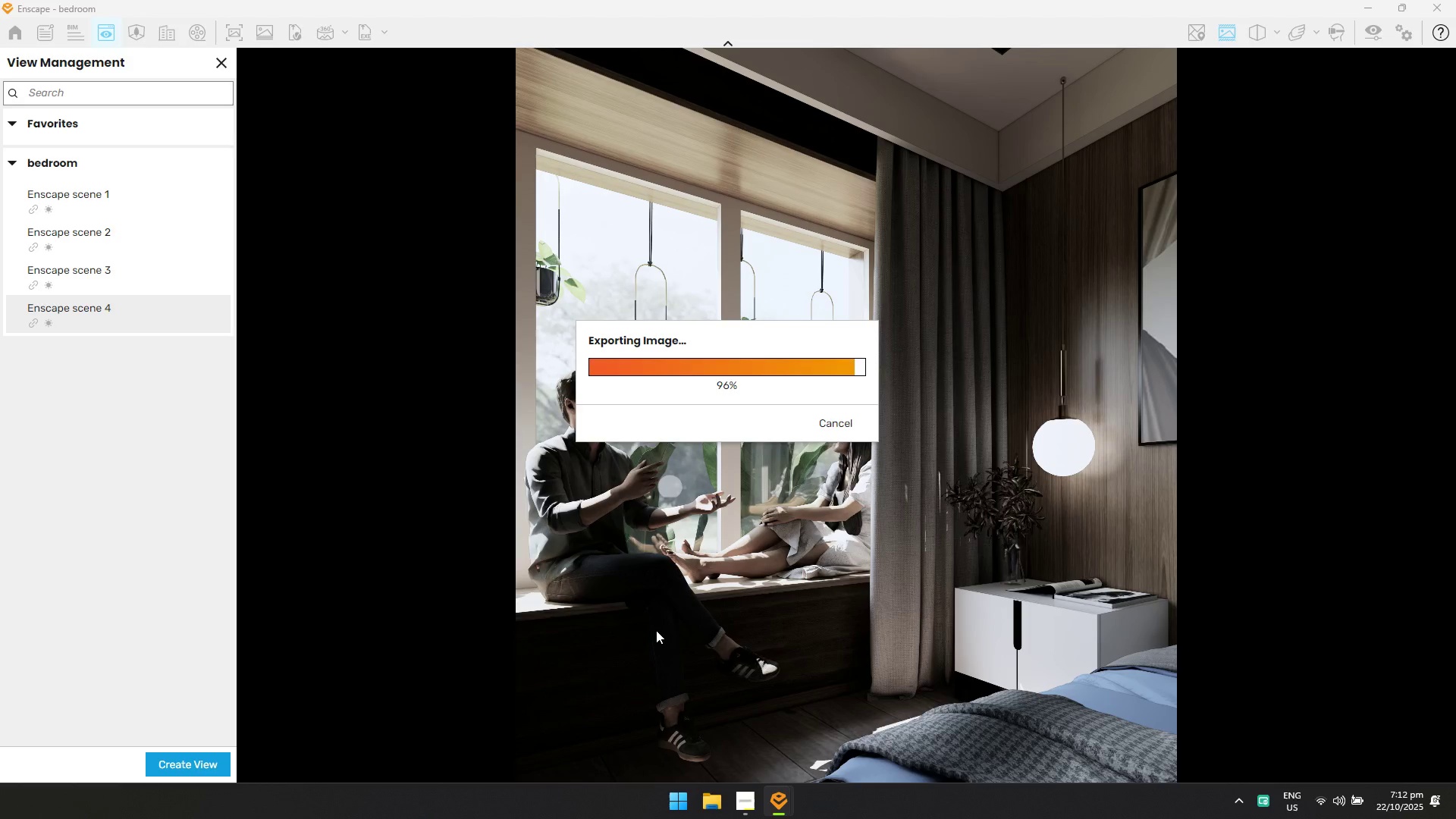 
key(Alt+AltLeft)
 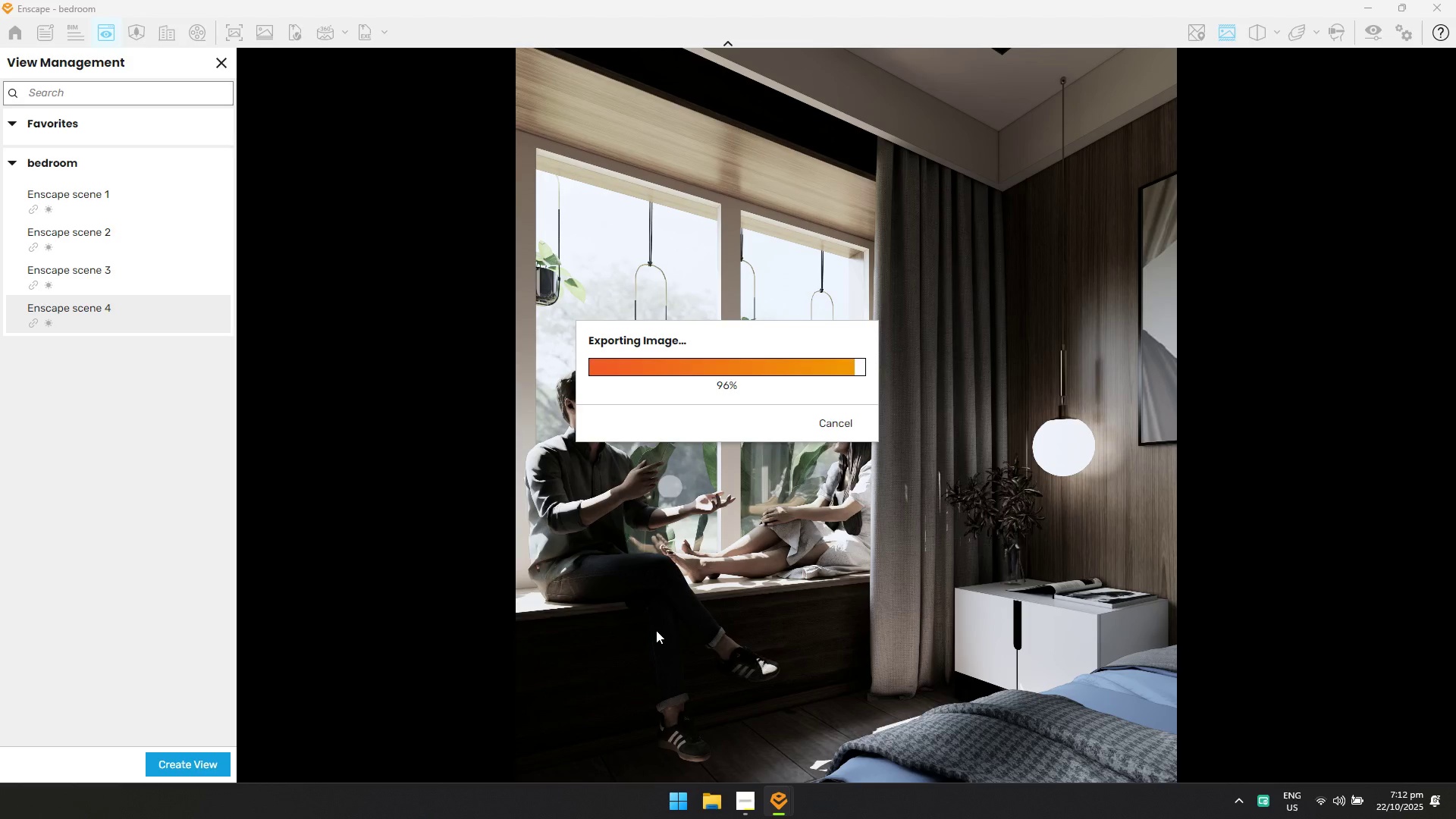 
key(Alt+Tab)
 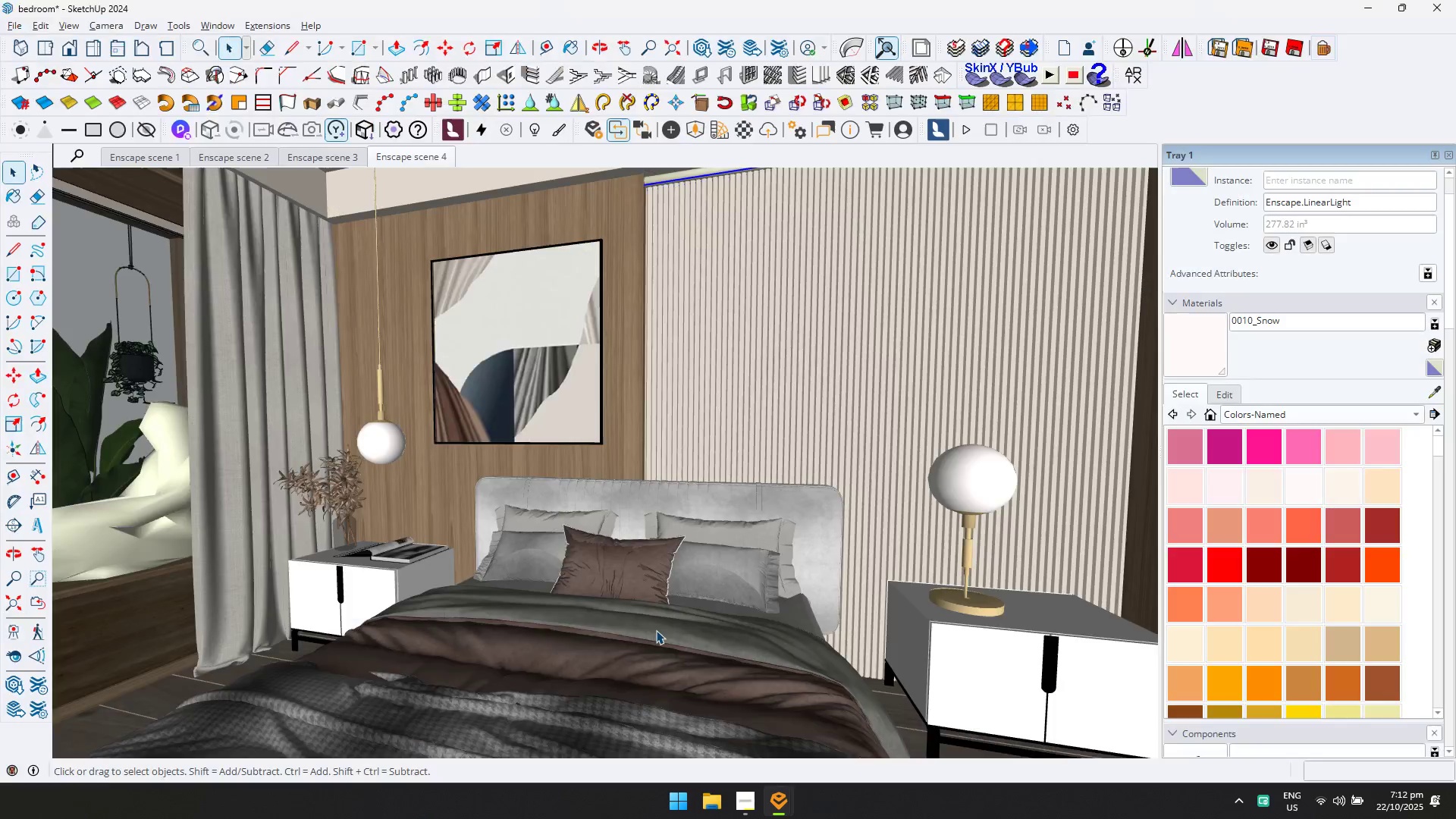 
key(Alt+AltLeft)
 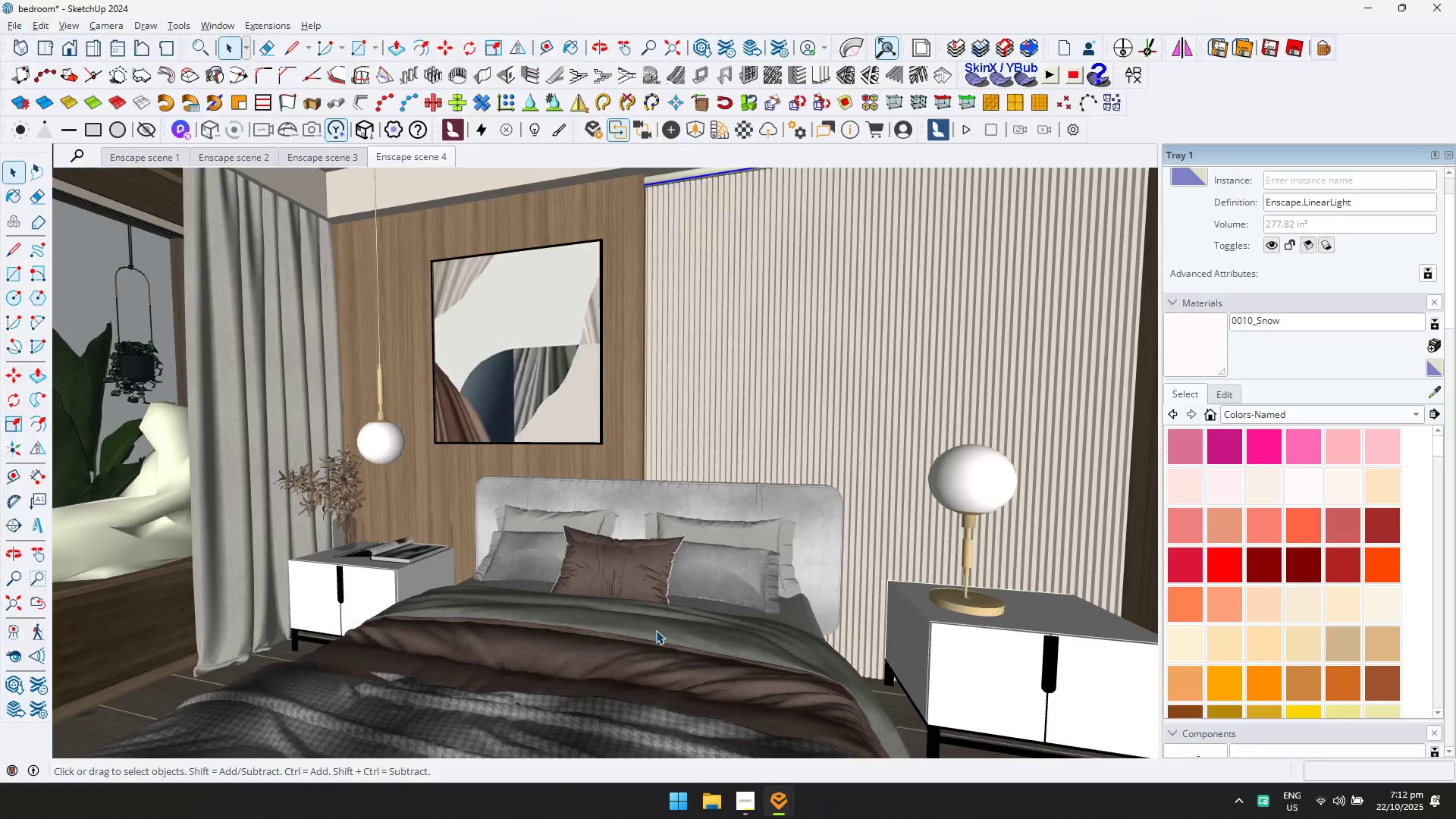 
key(Alt+Tab)
 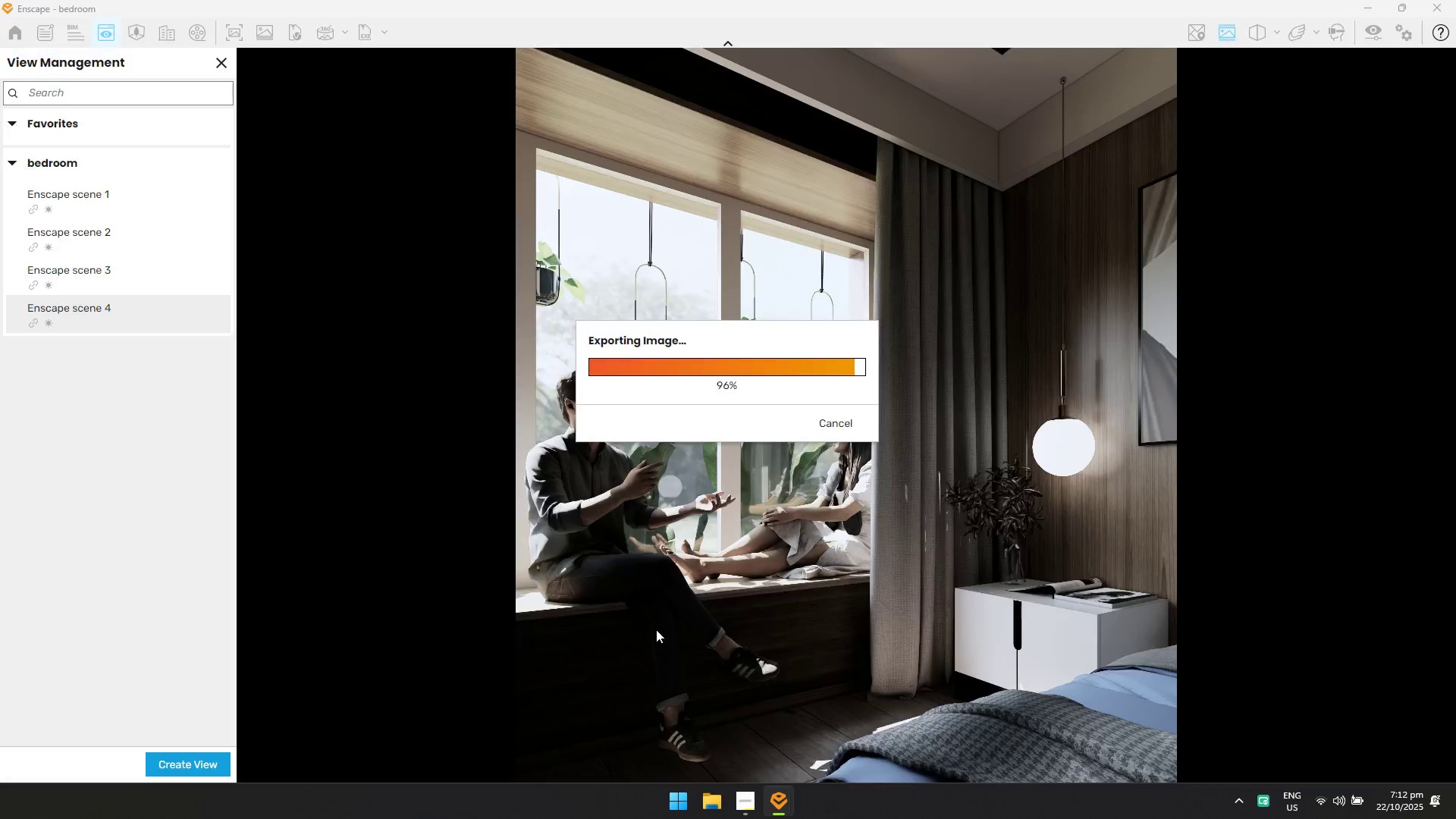 
key(Alt+AltLeft)
 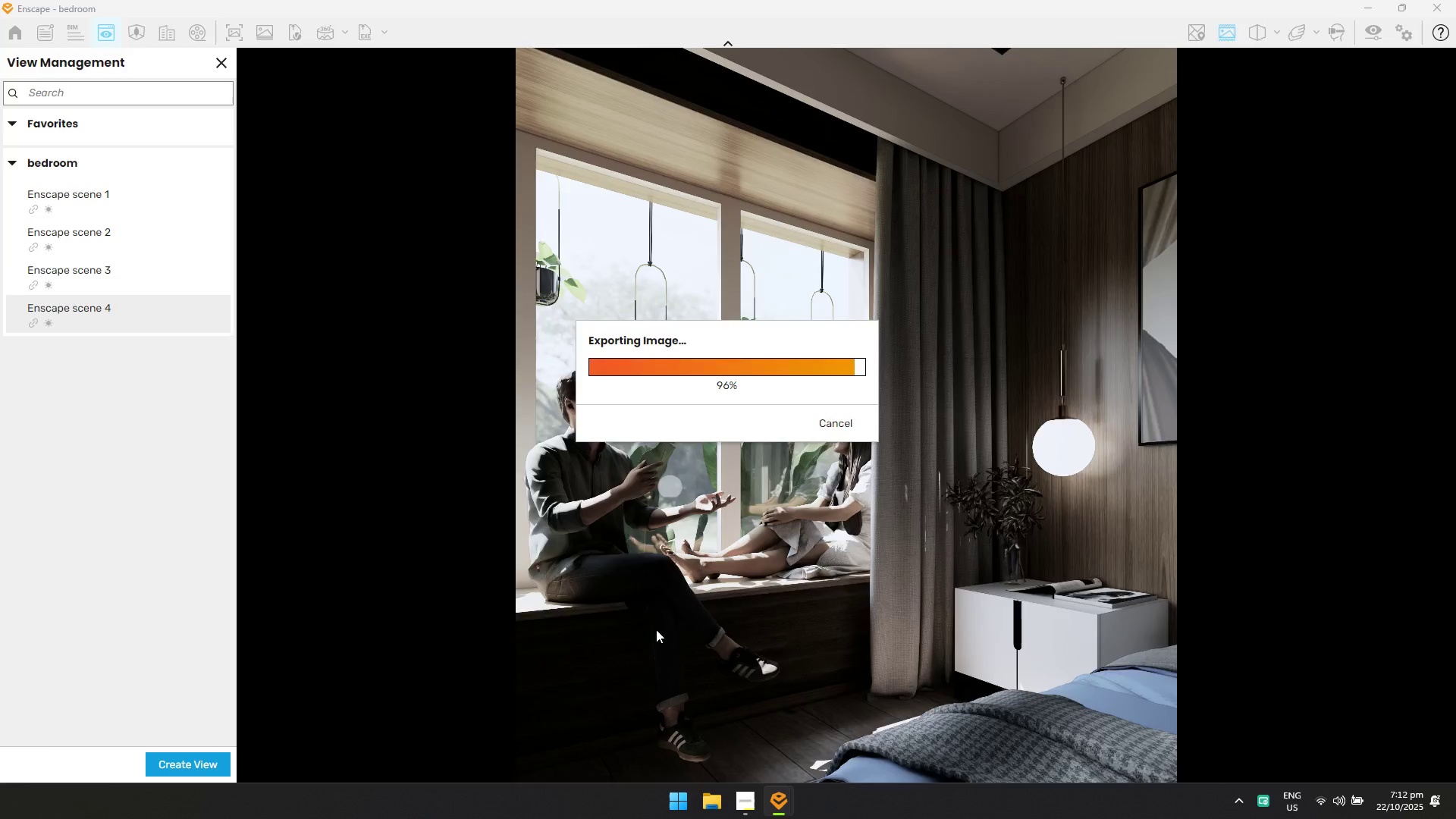 
key(Alt+Tab)
 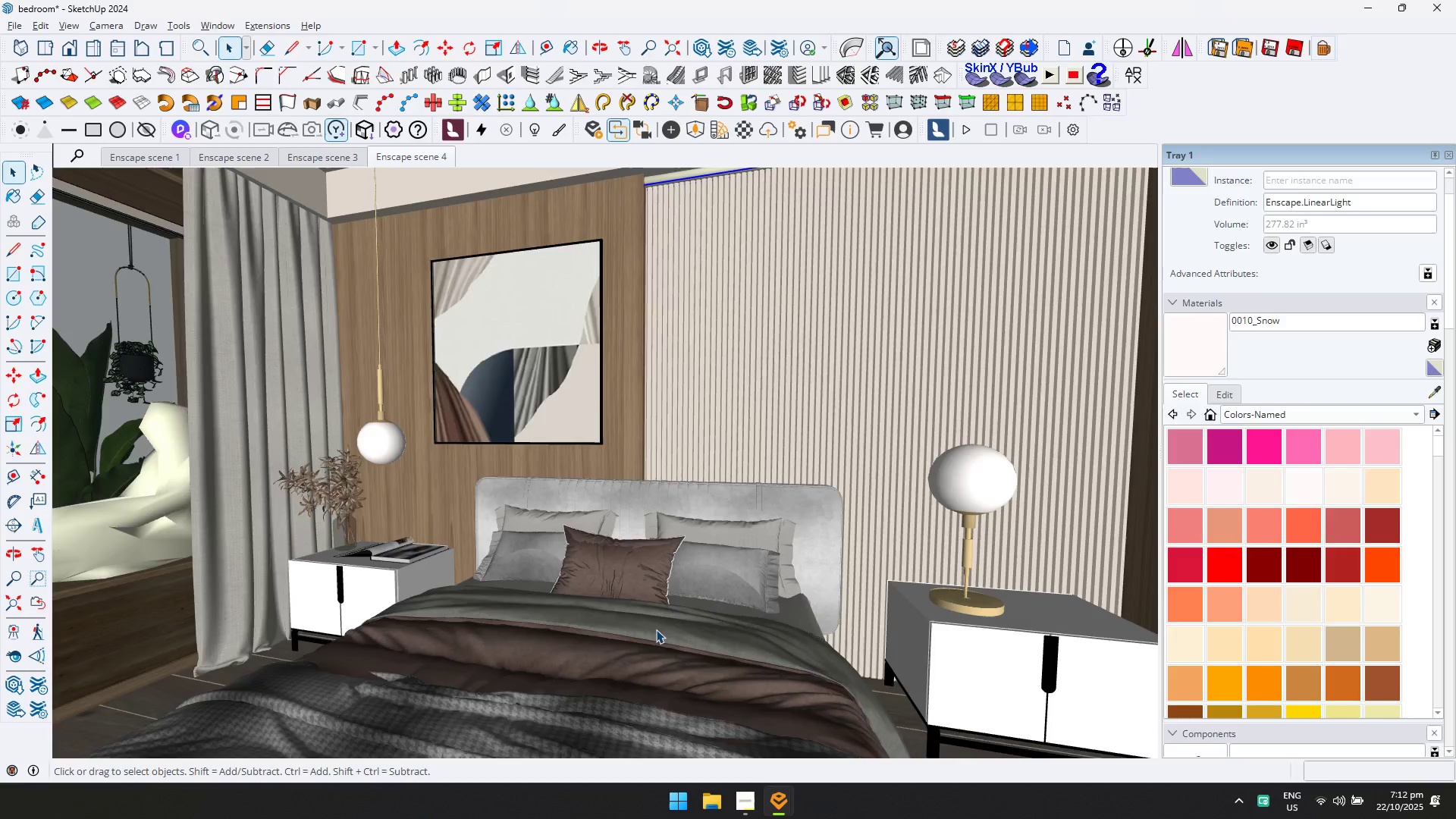 
key(Alt+AltLeft)
 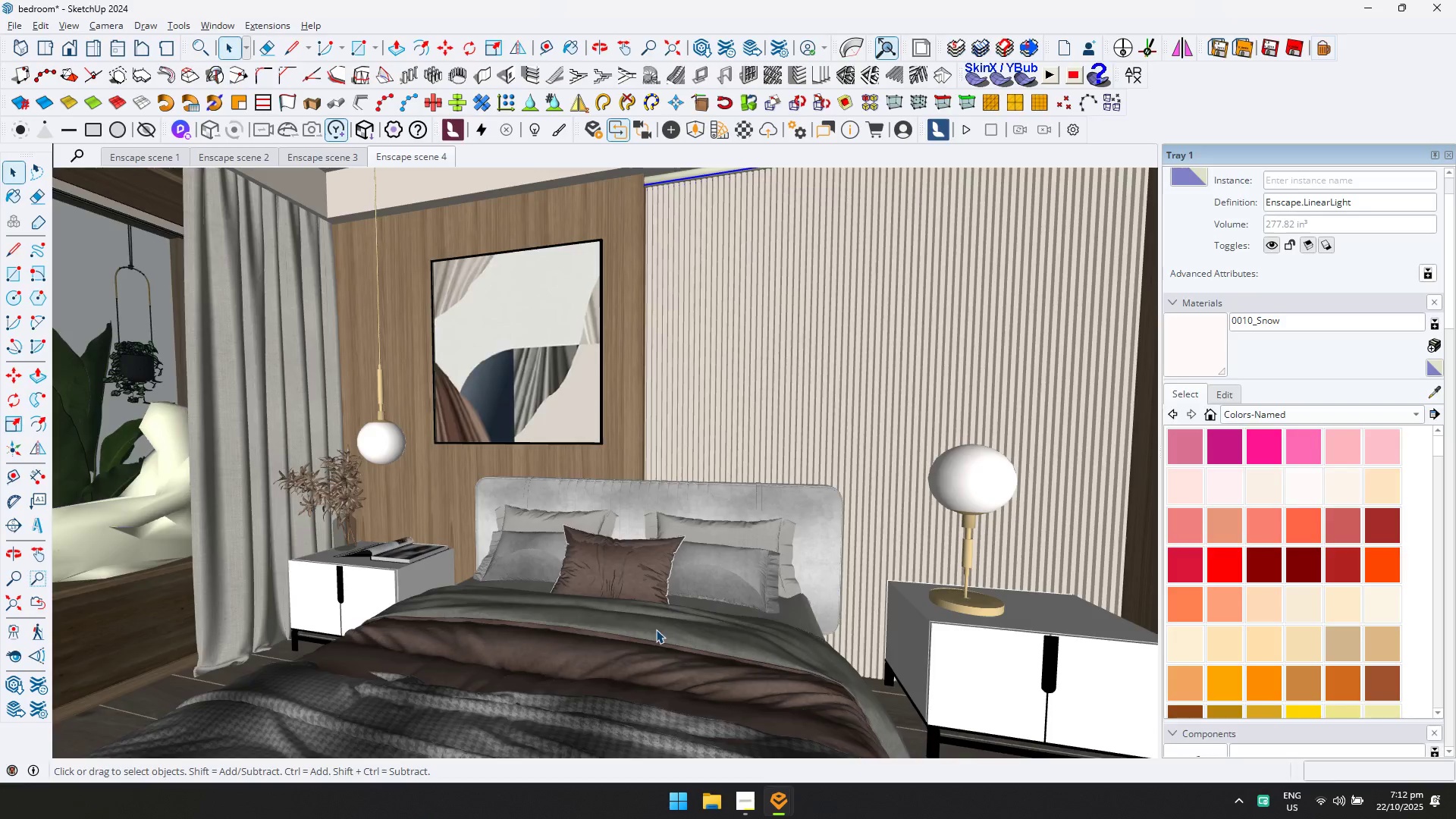 
key(Alt+Tab)
 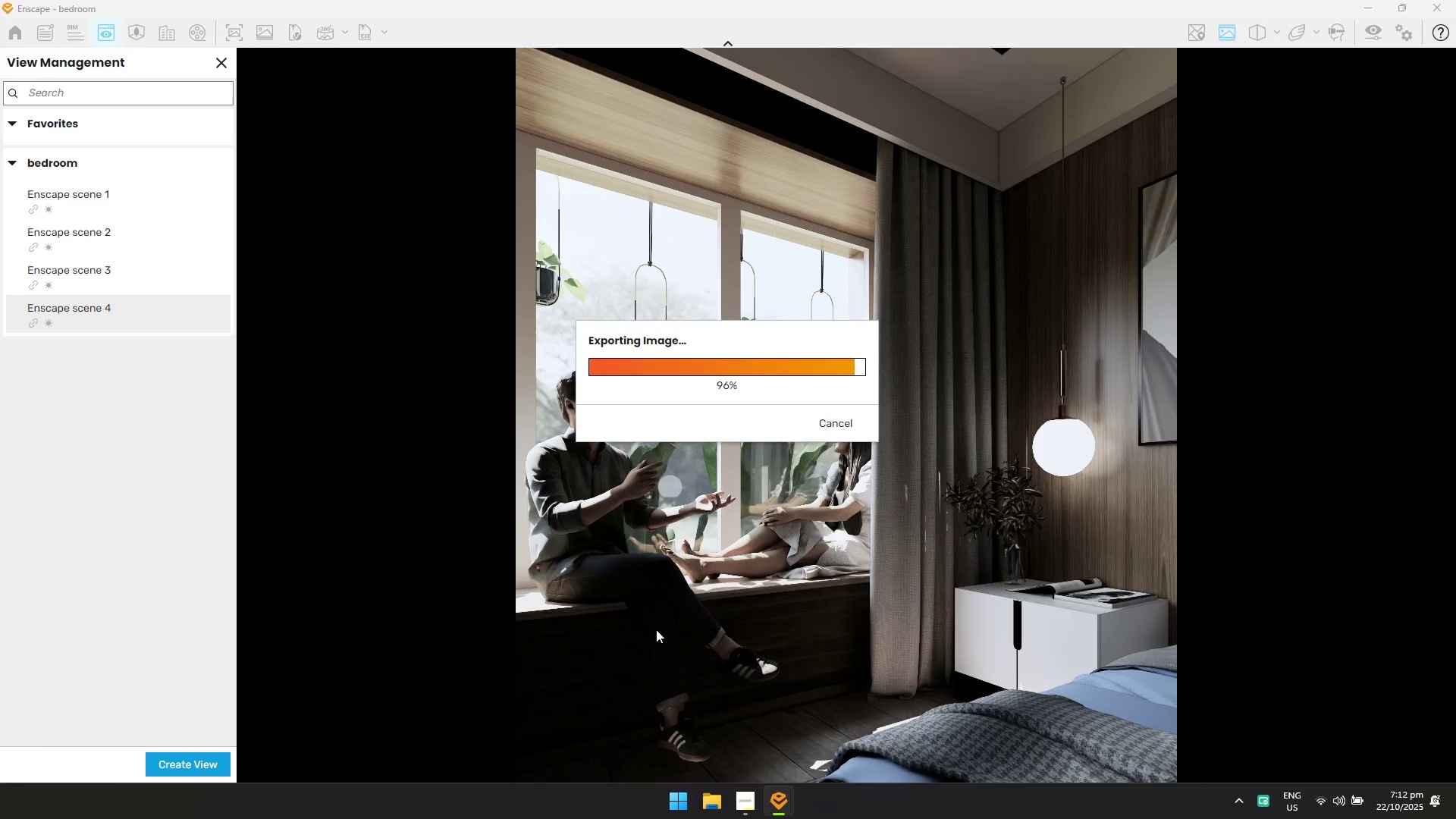 
key(Alt+AltLeft)
 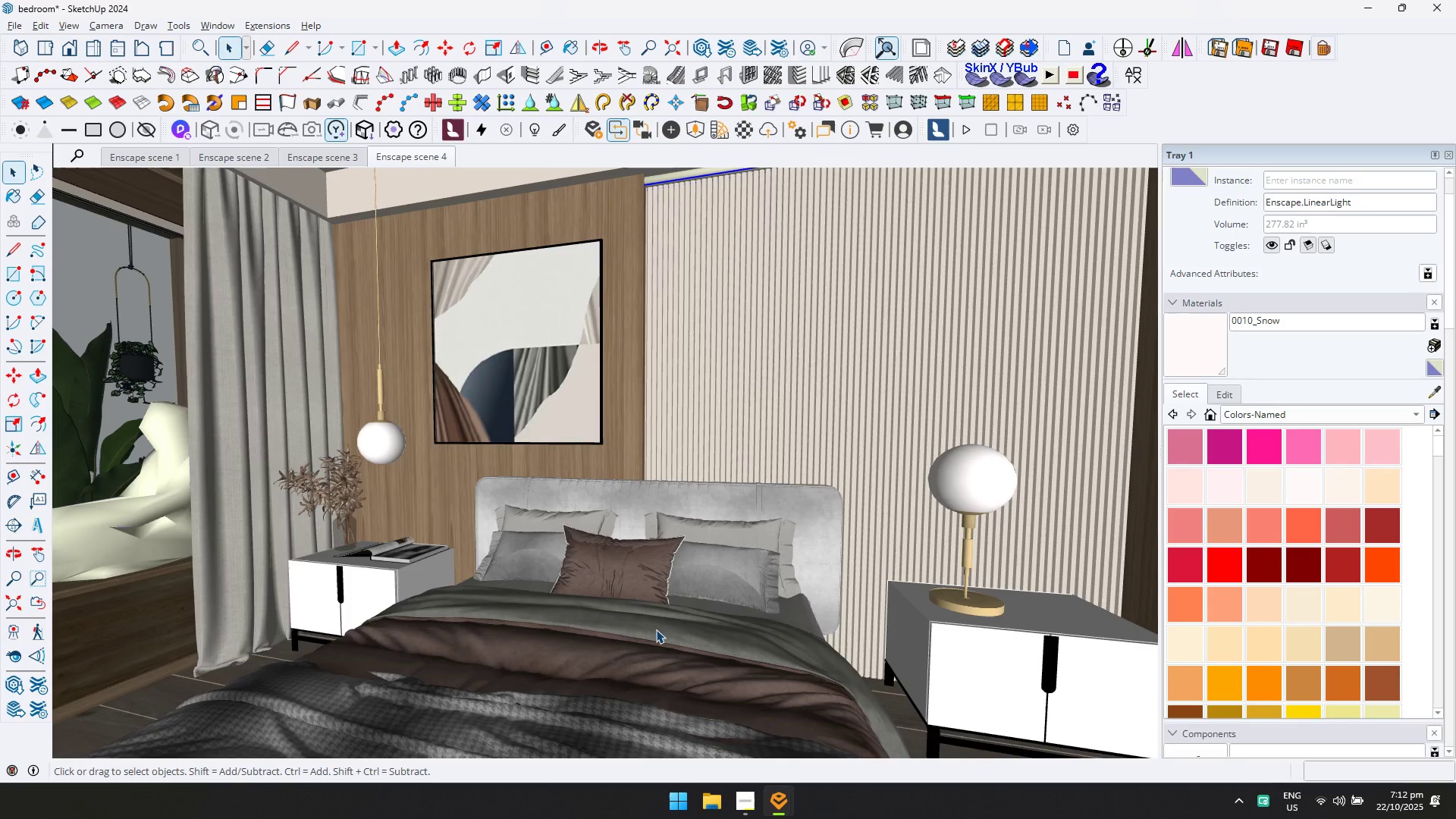 
key(Alt+Tab)
 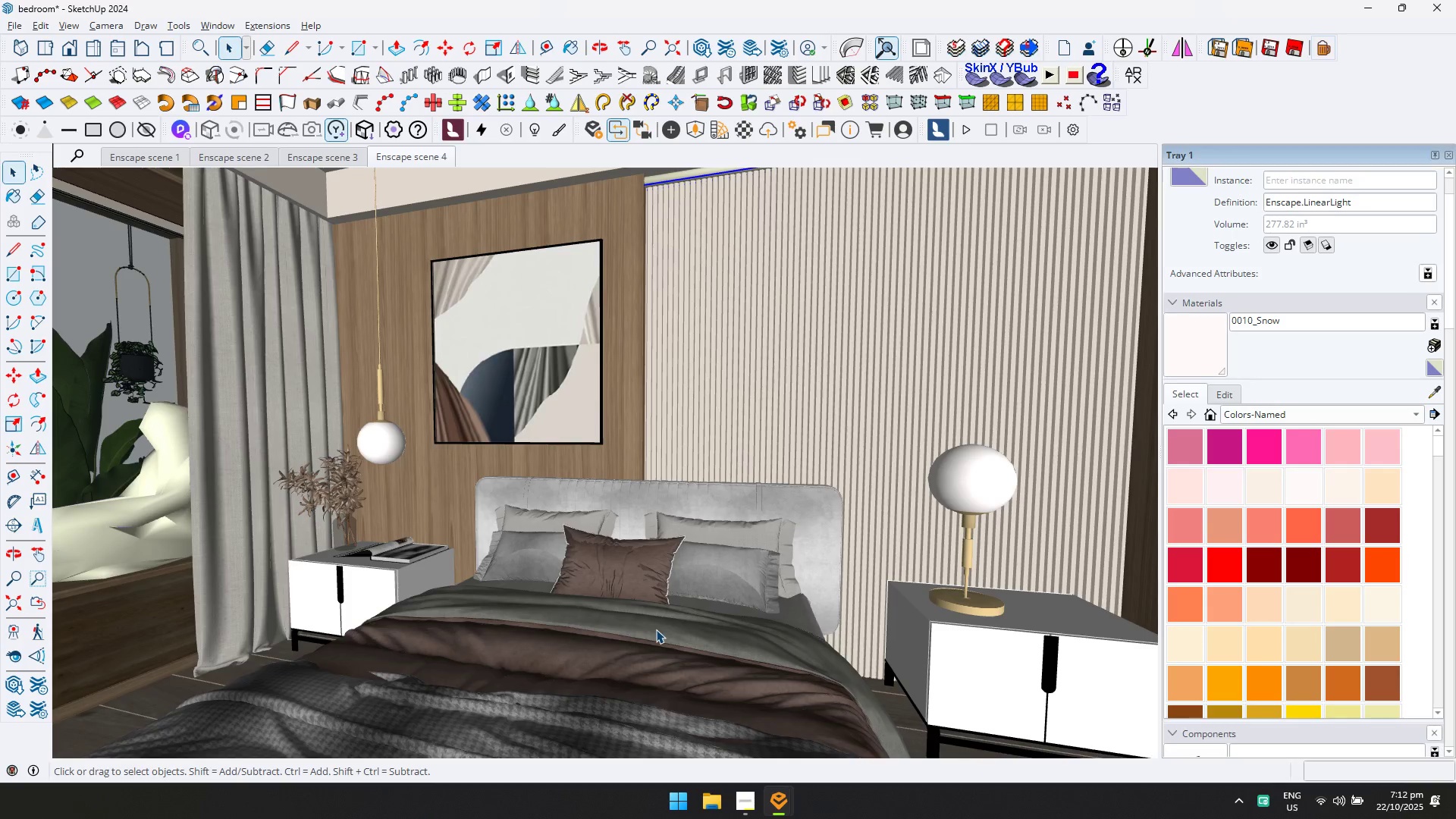 
key(Alt+AltLeft)
 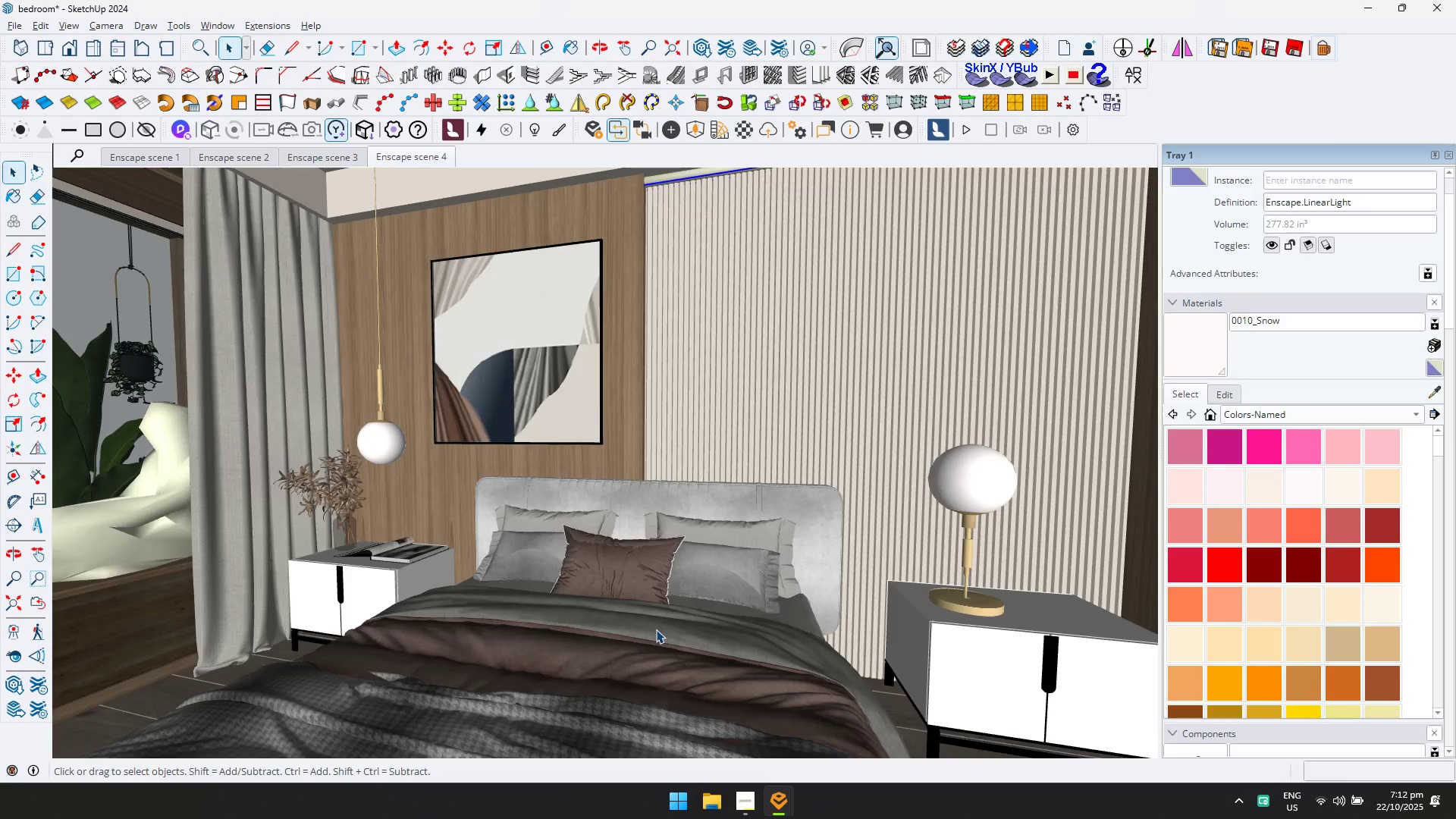 
key(Alt+Tab)
 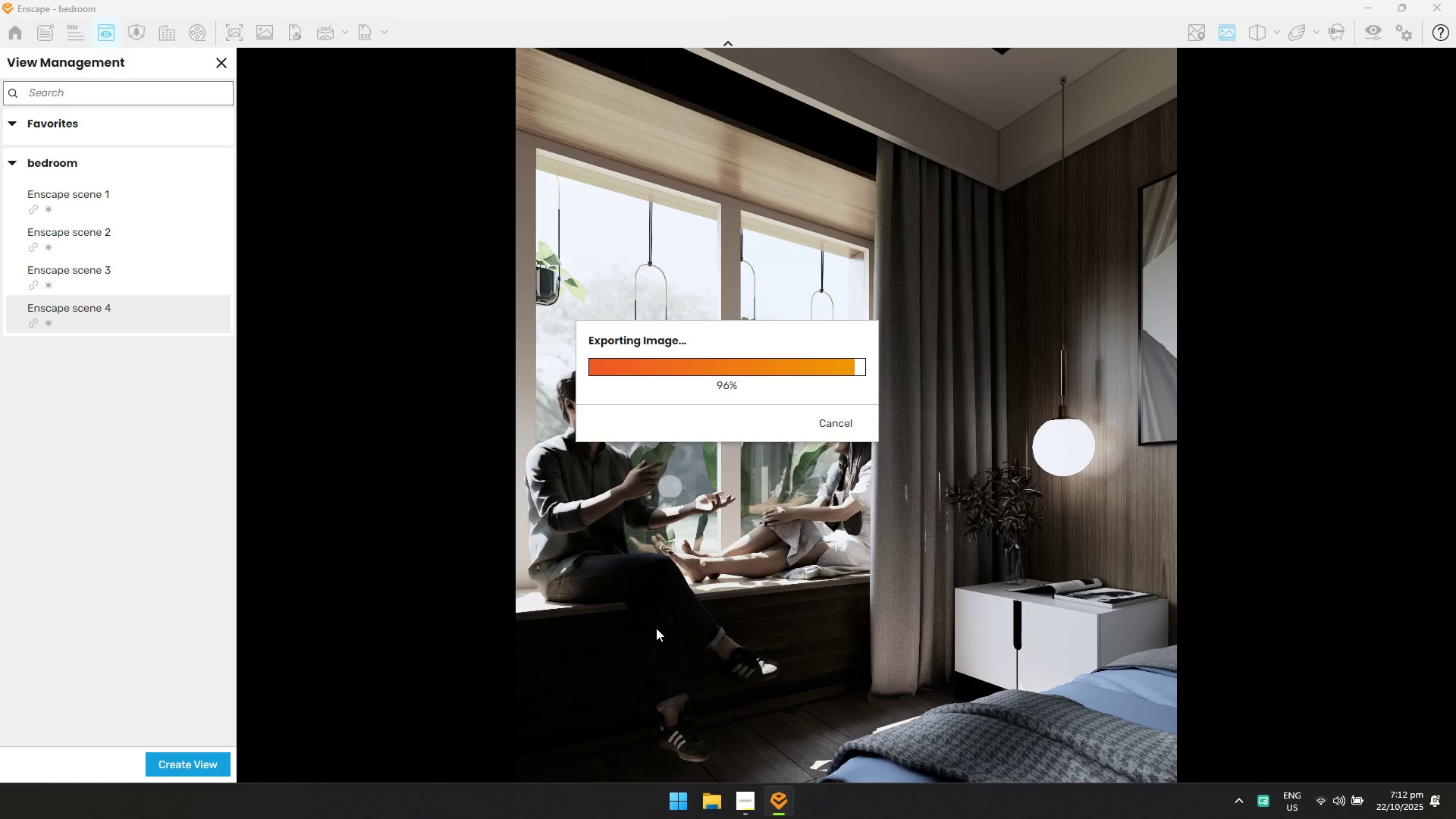 
key(Alt+AltLeft)
 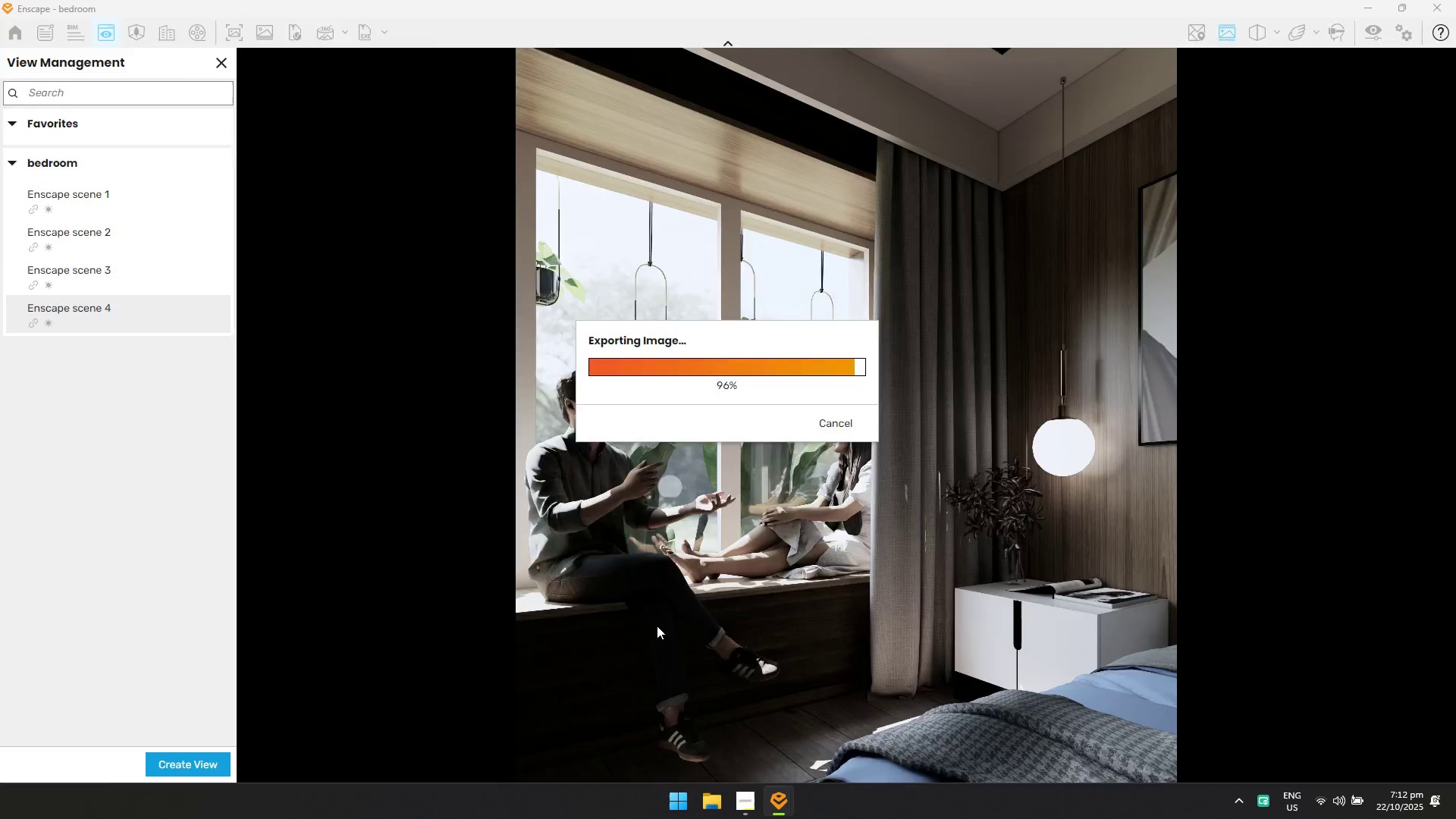 
key(Alt+Tab)
 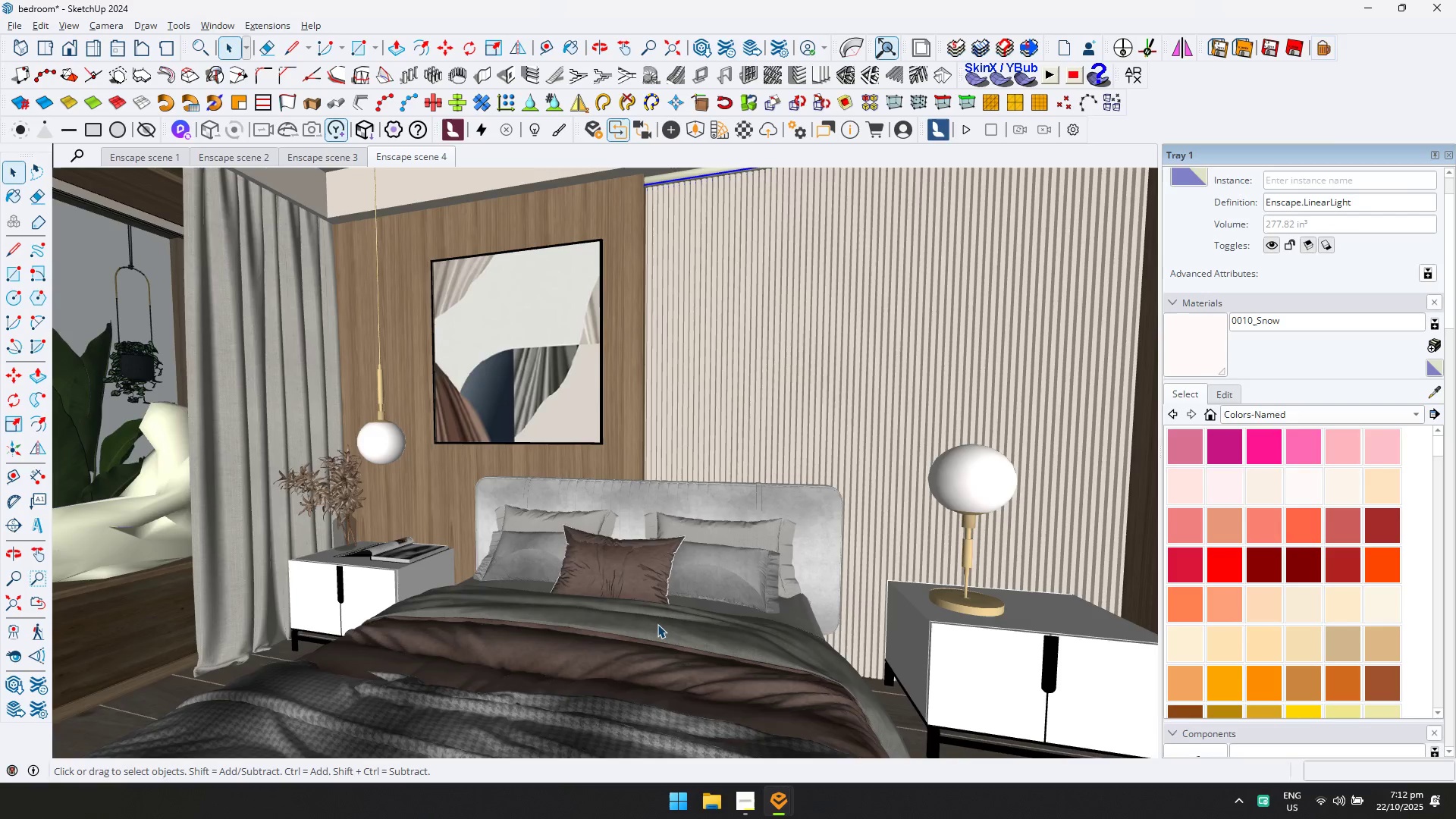 
key(Alt+AltLeft)
 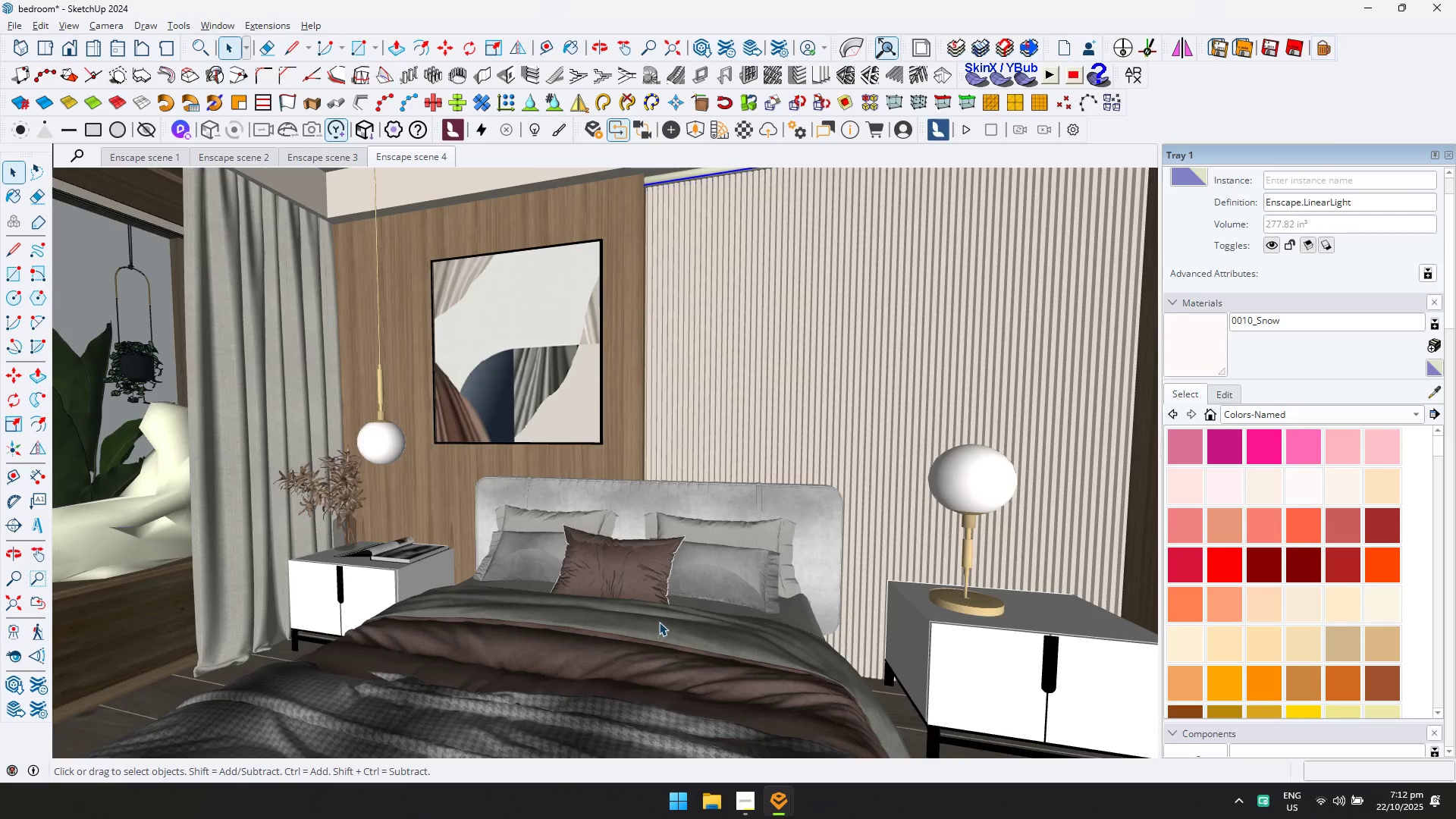 
key(Alt+Tab)
 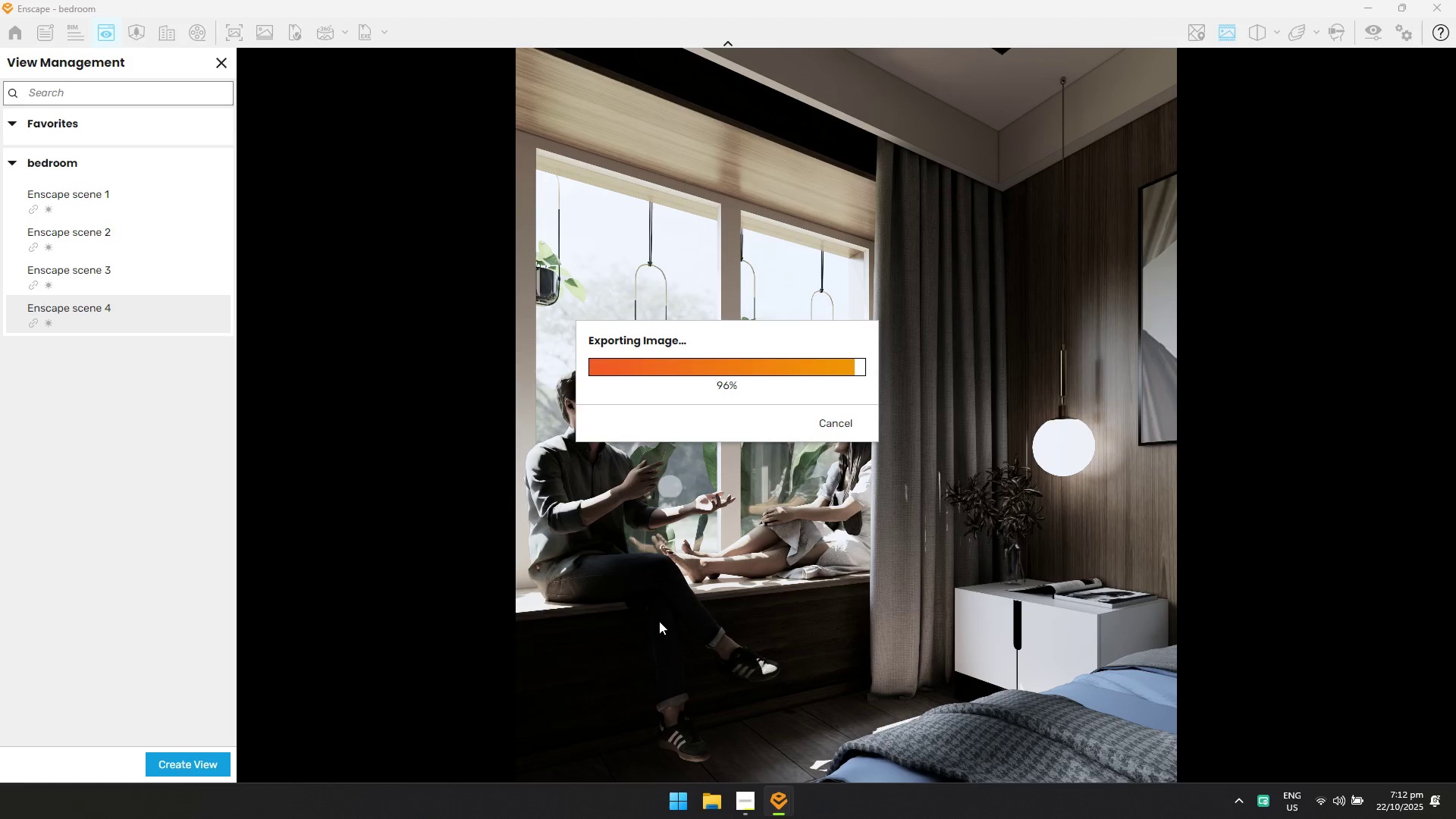 
key(Alt+AltLeft)
 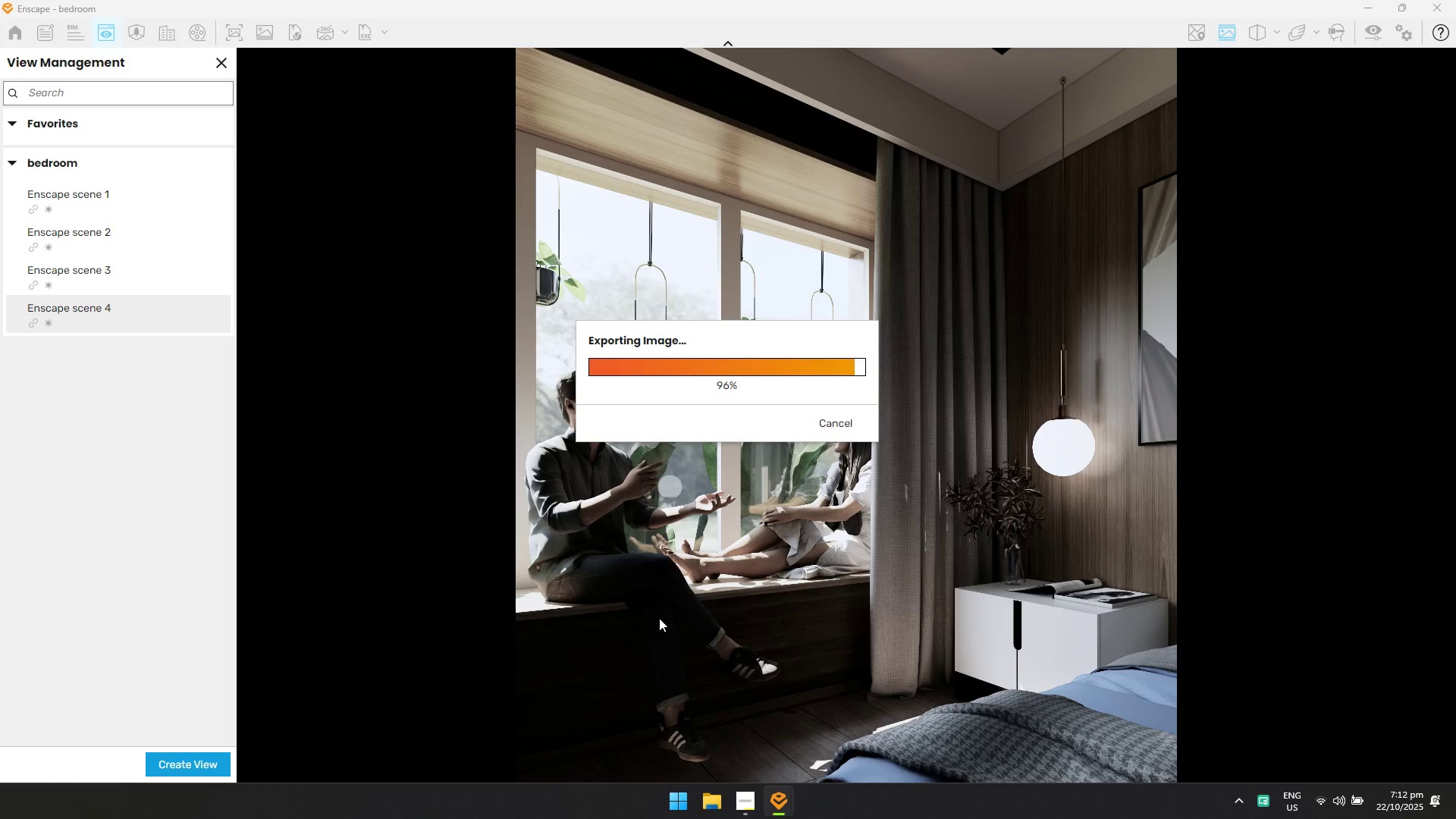 
key(Alt+Tab)
 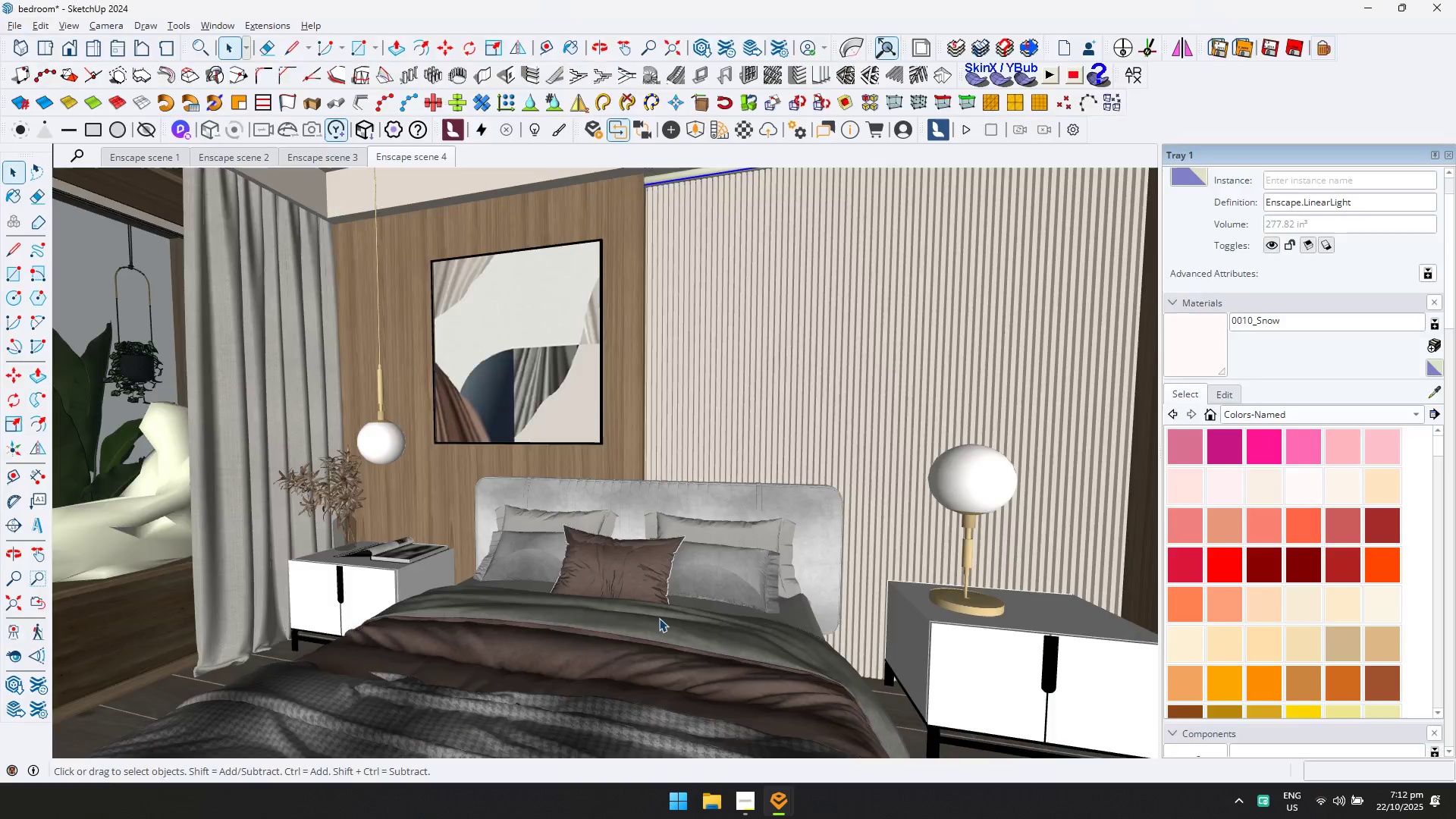 
key(Alt+AltLeft)
 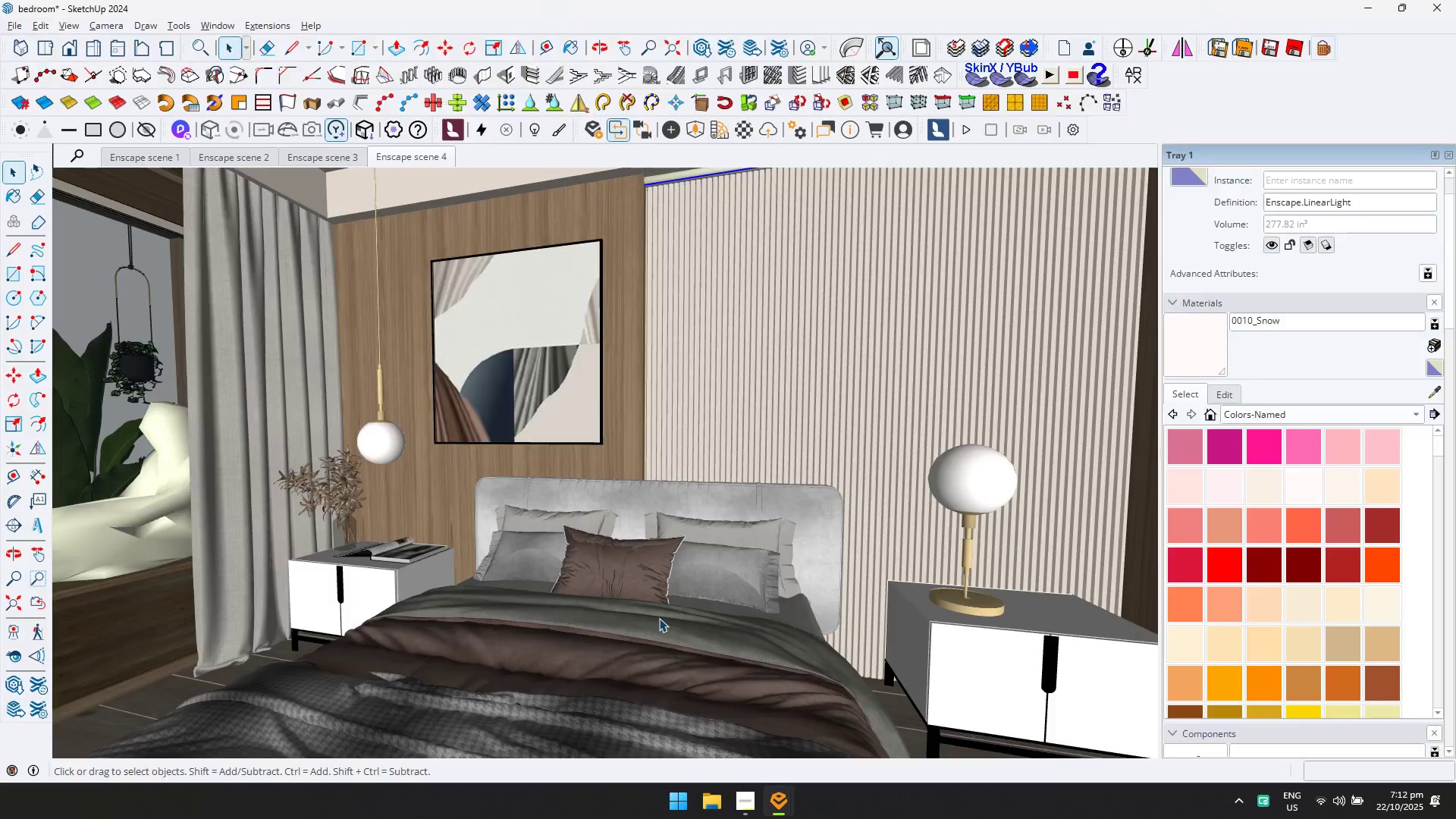 
key(Alt+Tab)
 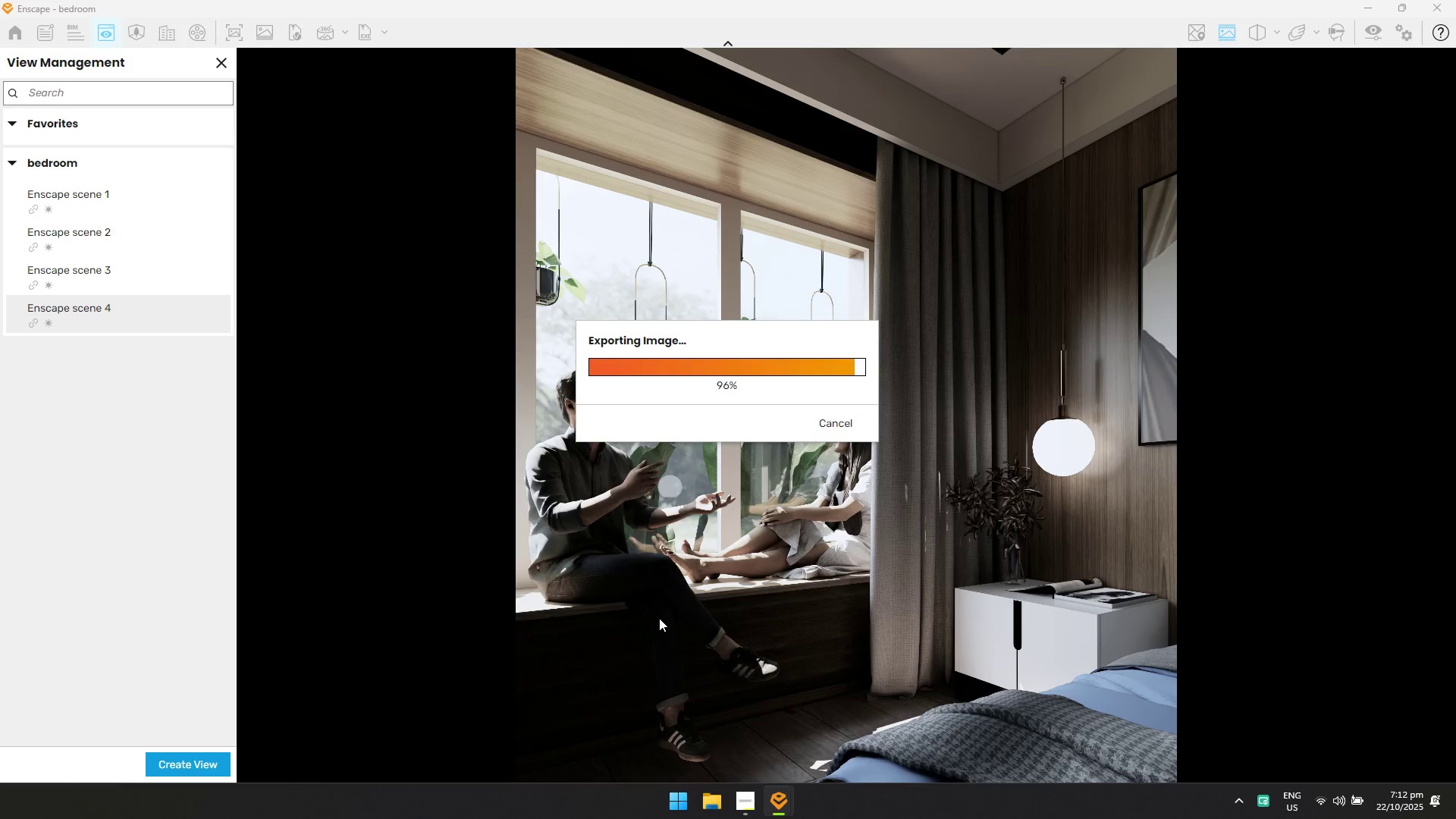 
key(Alt+AltLeft)
 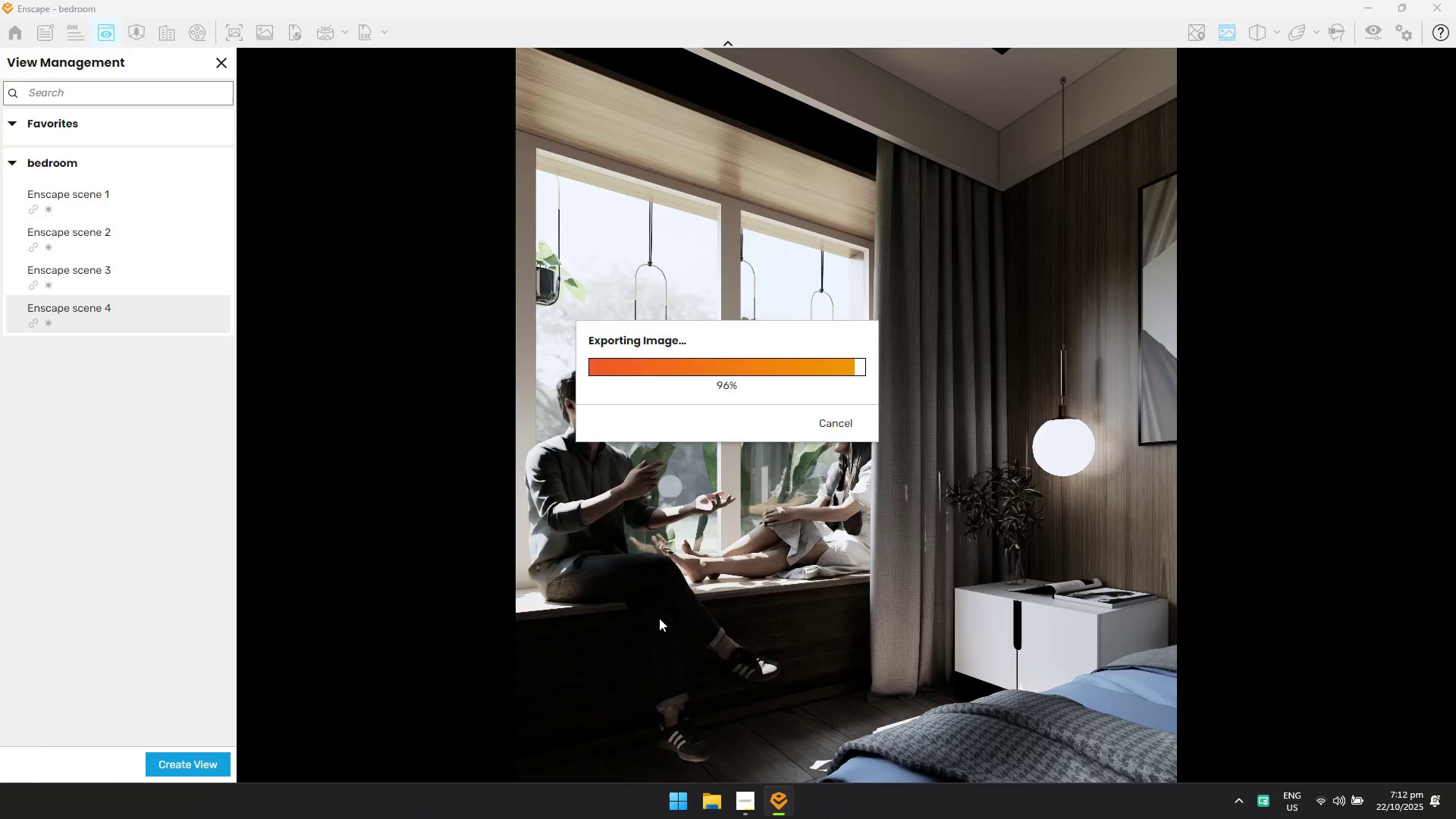 
key(Alt+Tab)
 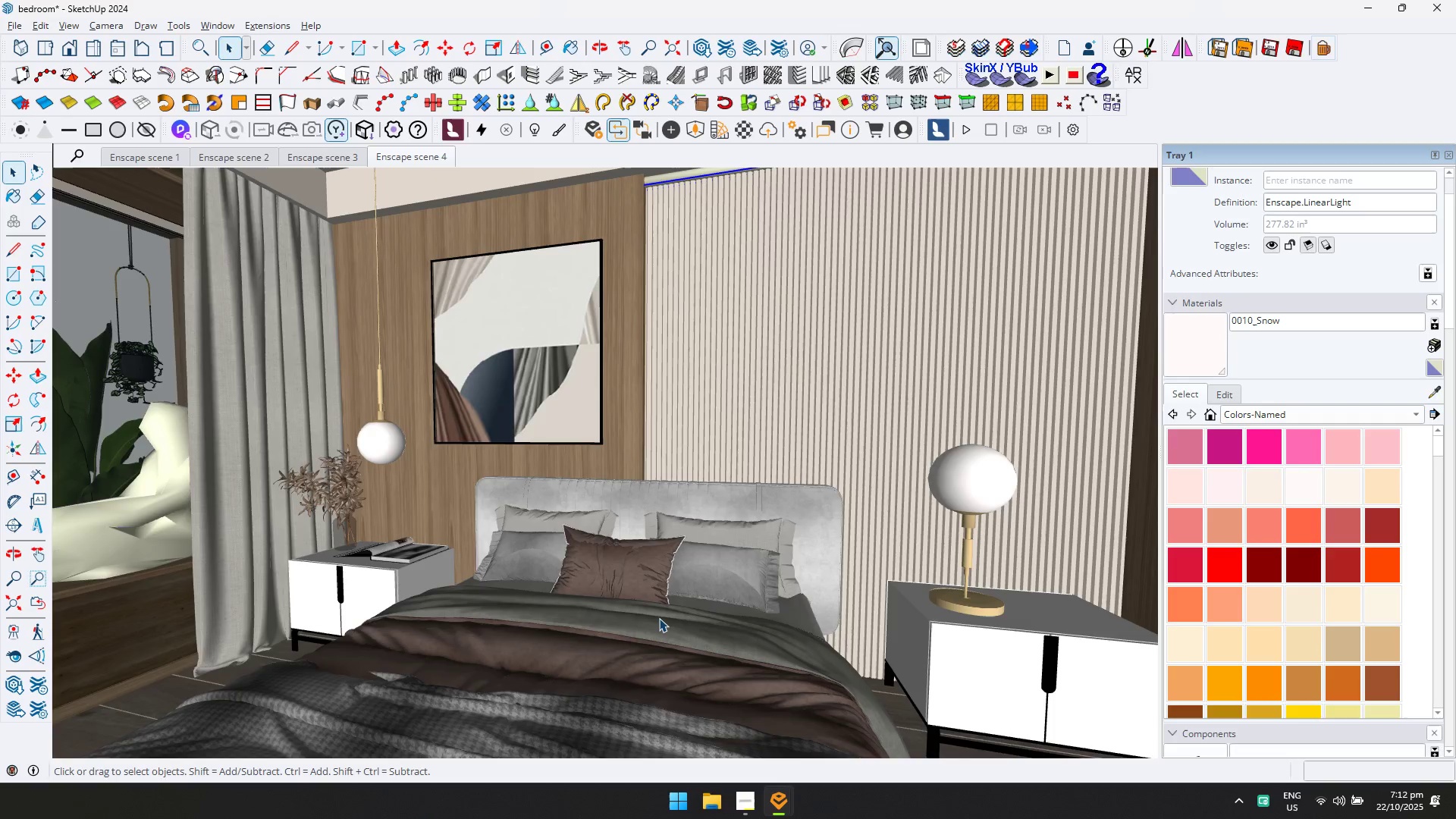 
key(Alt+AltLeft)
 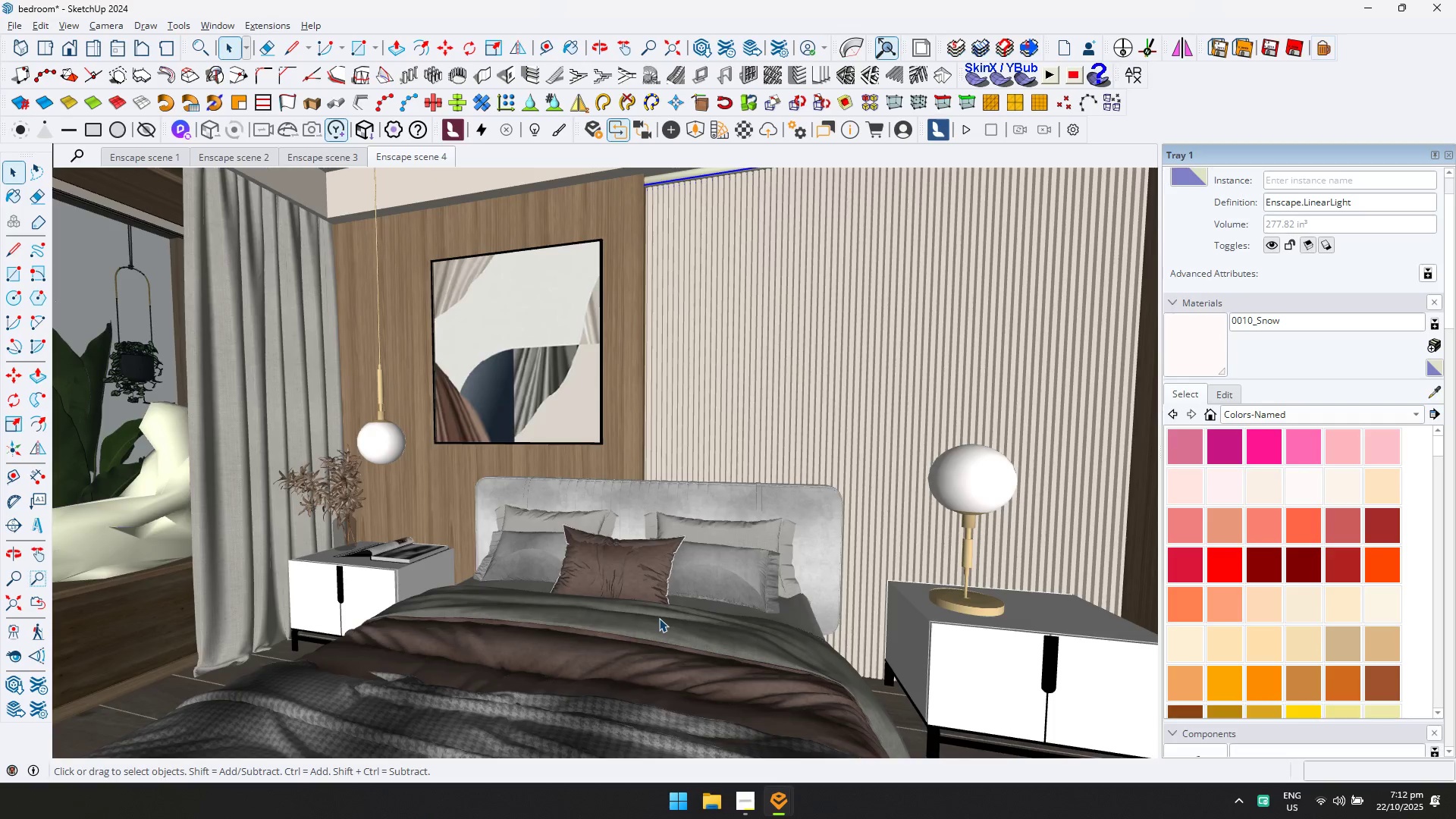 
key(Alt+Tab)
 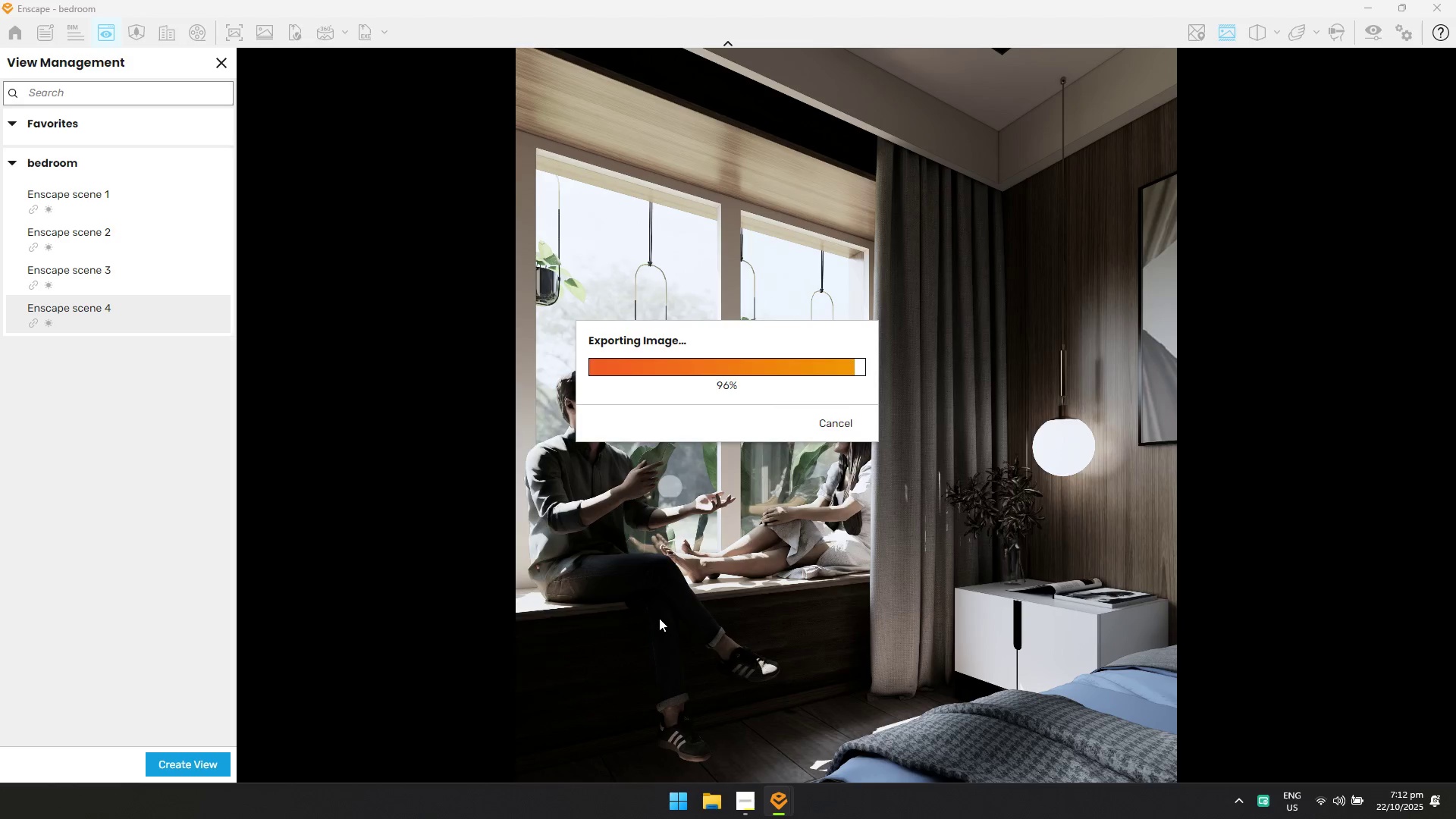 
key(Alt+AltLeft)
 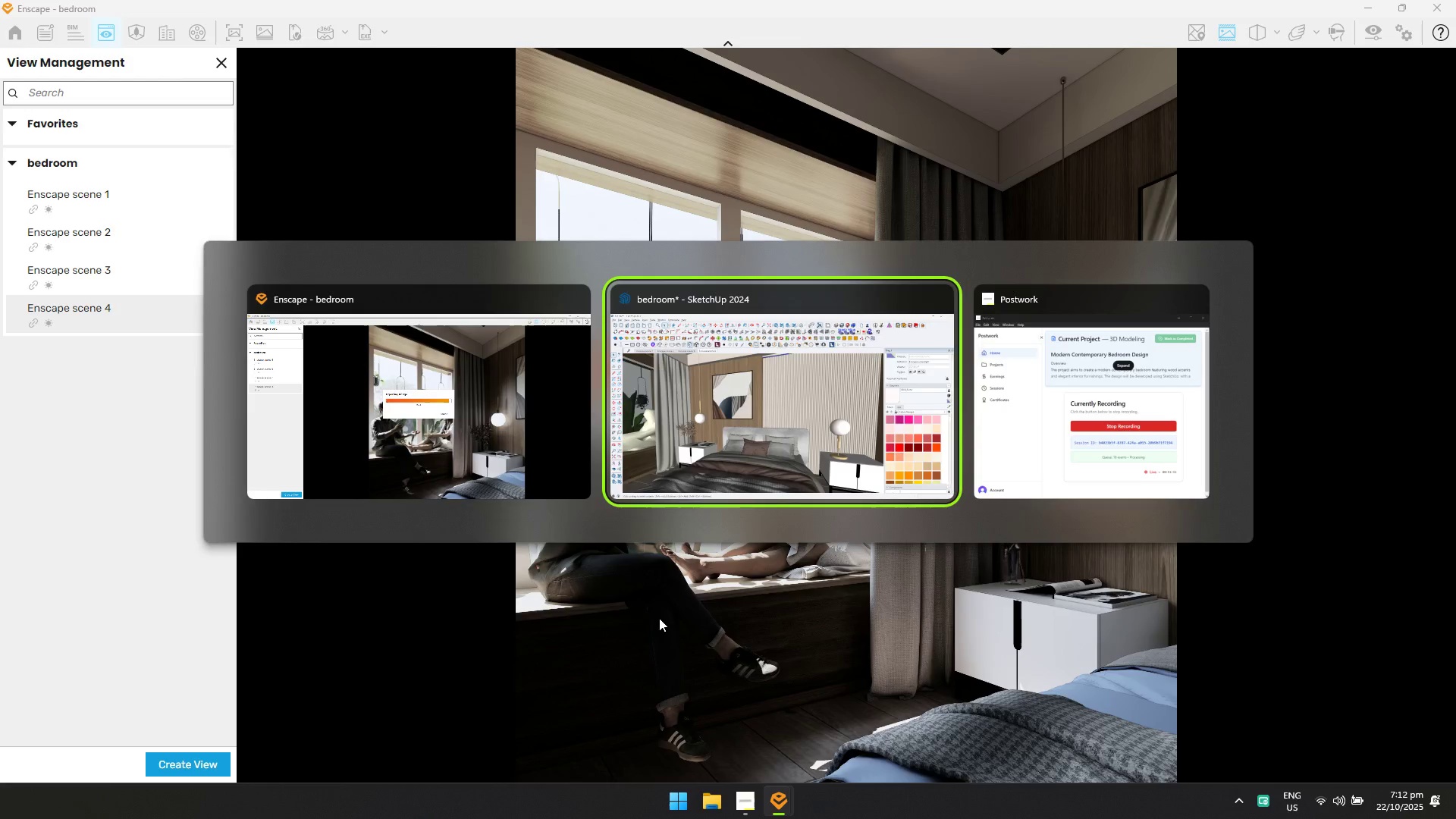 
key(Alt+Tab)
 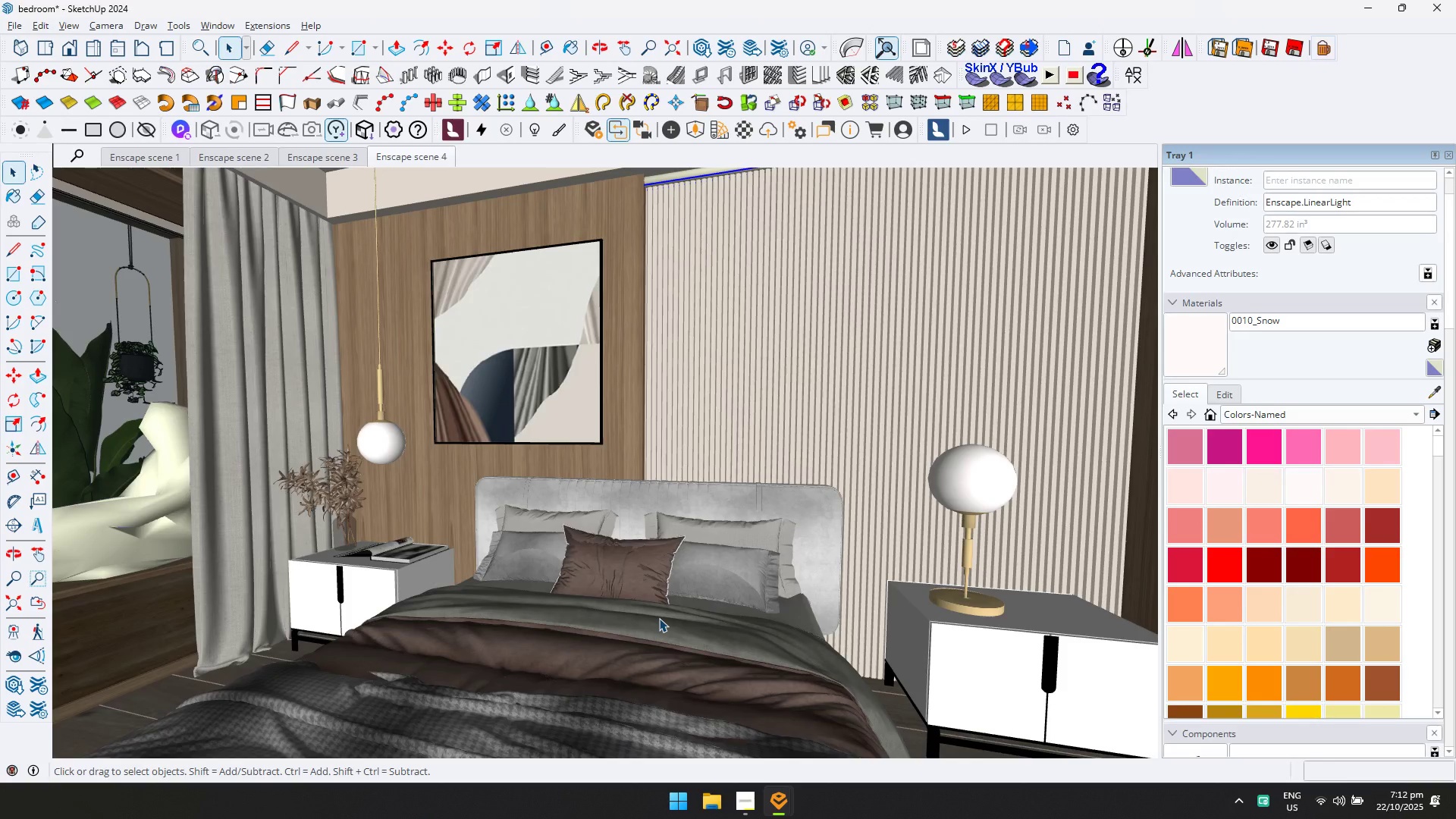 
key(Alt+AltLeft)
 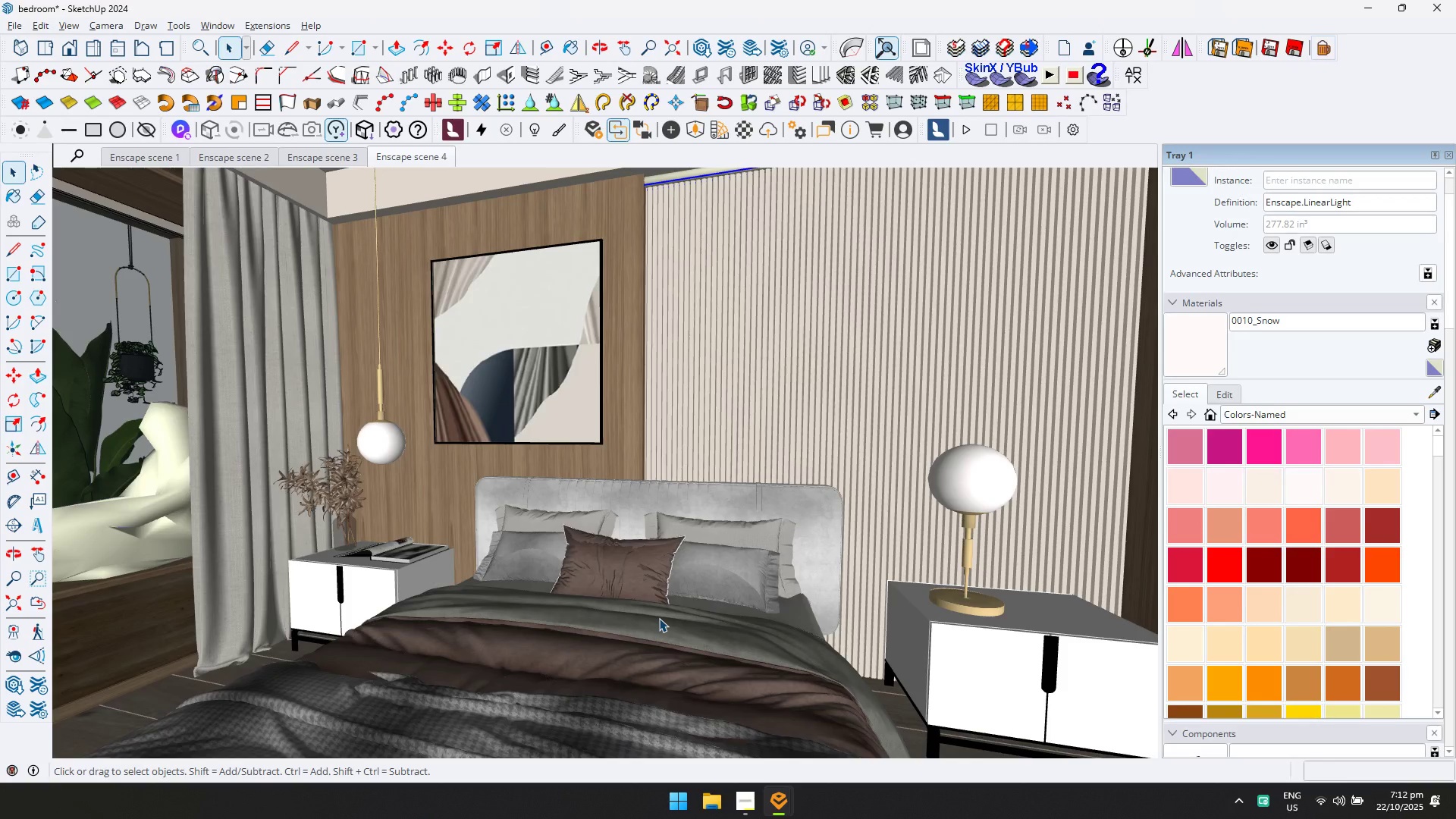 
key(Alt+Tab)
 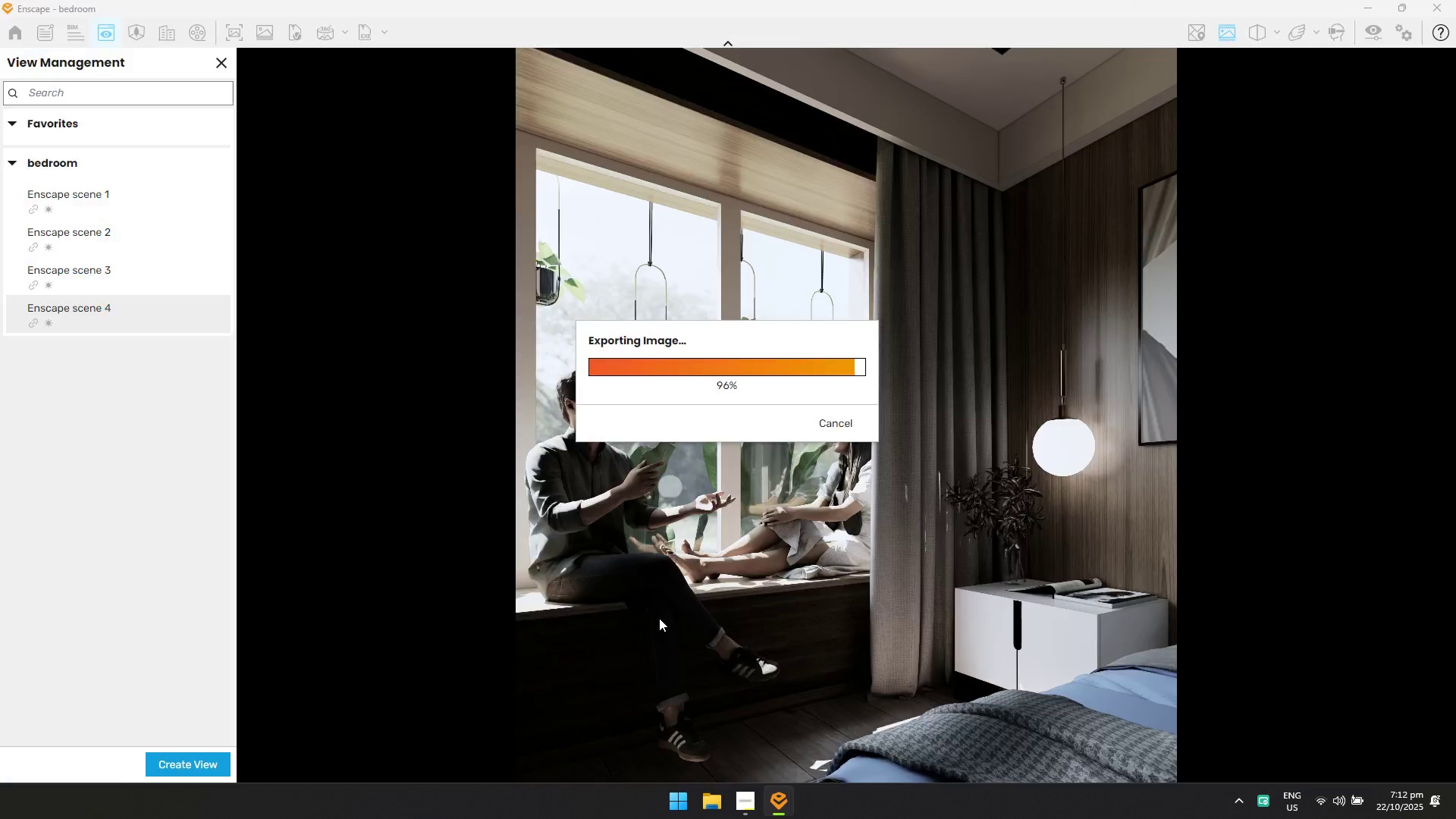 
key(Alt+AltLeft)
 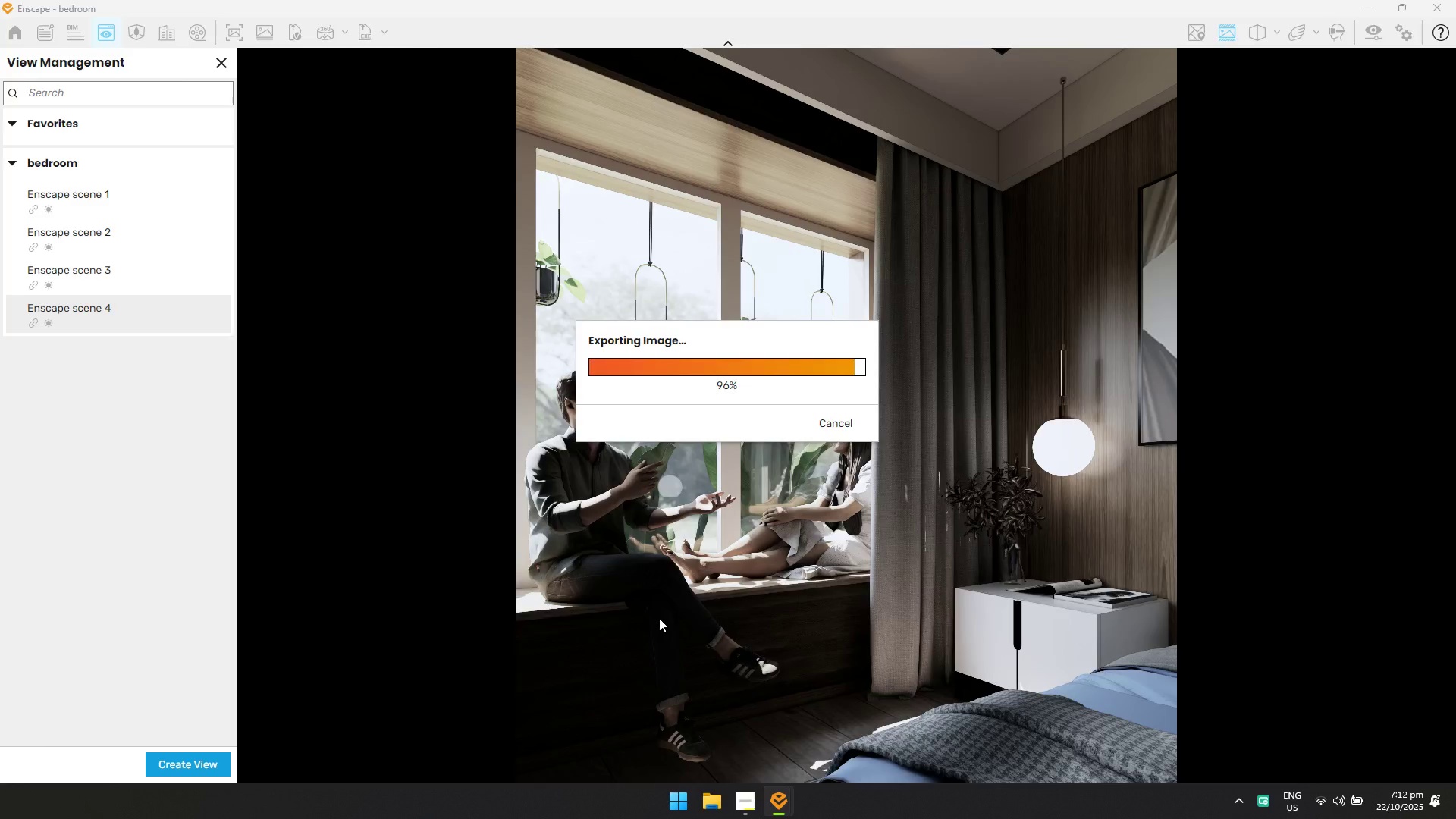 
key(Alt+Tab)
 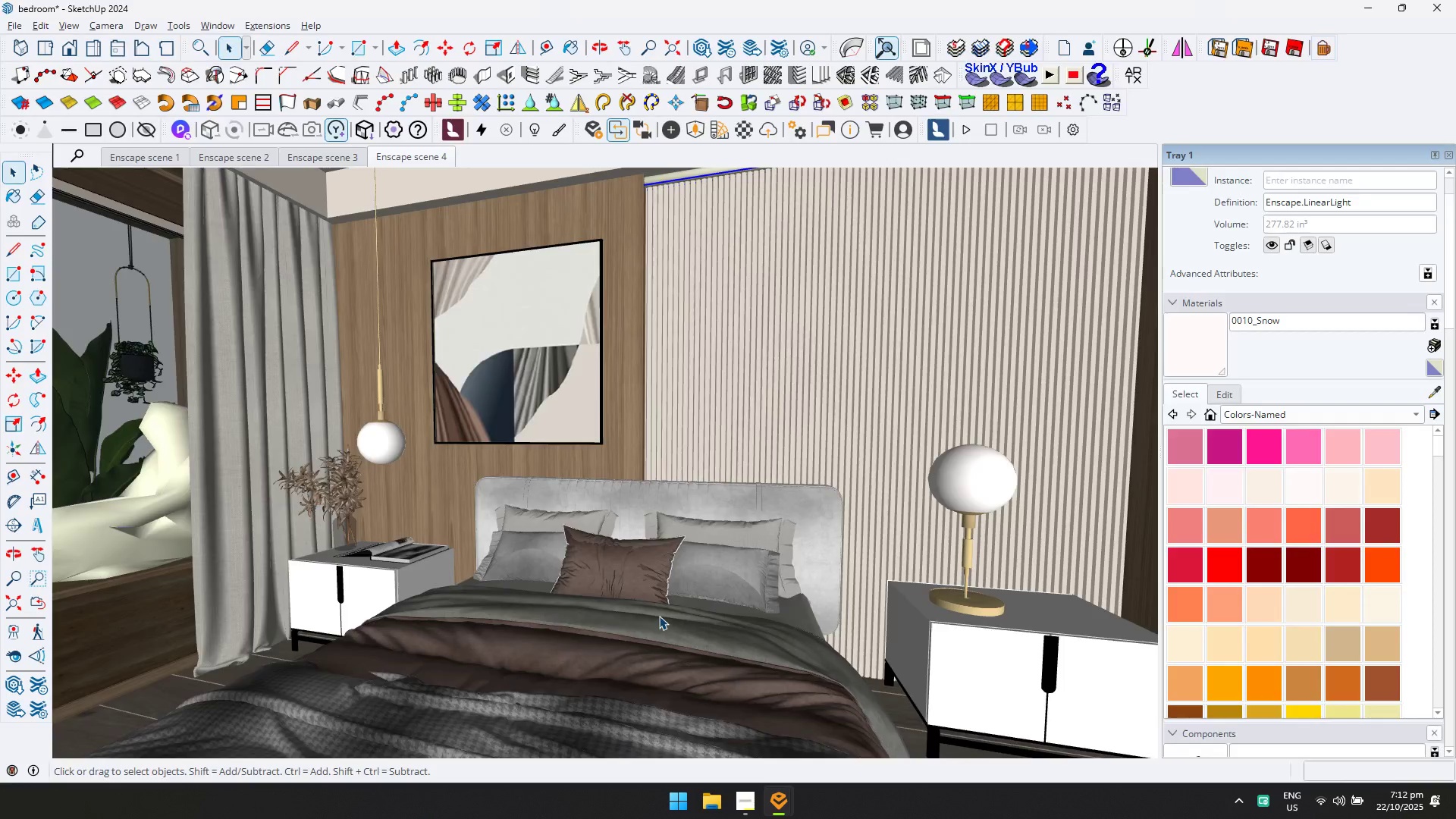 
key(Alt+AltLeft)
 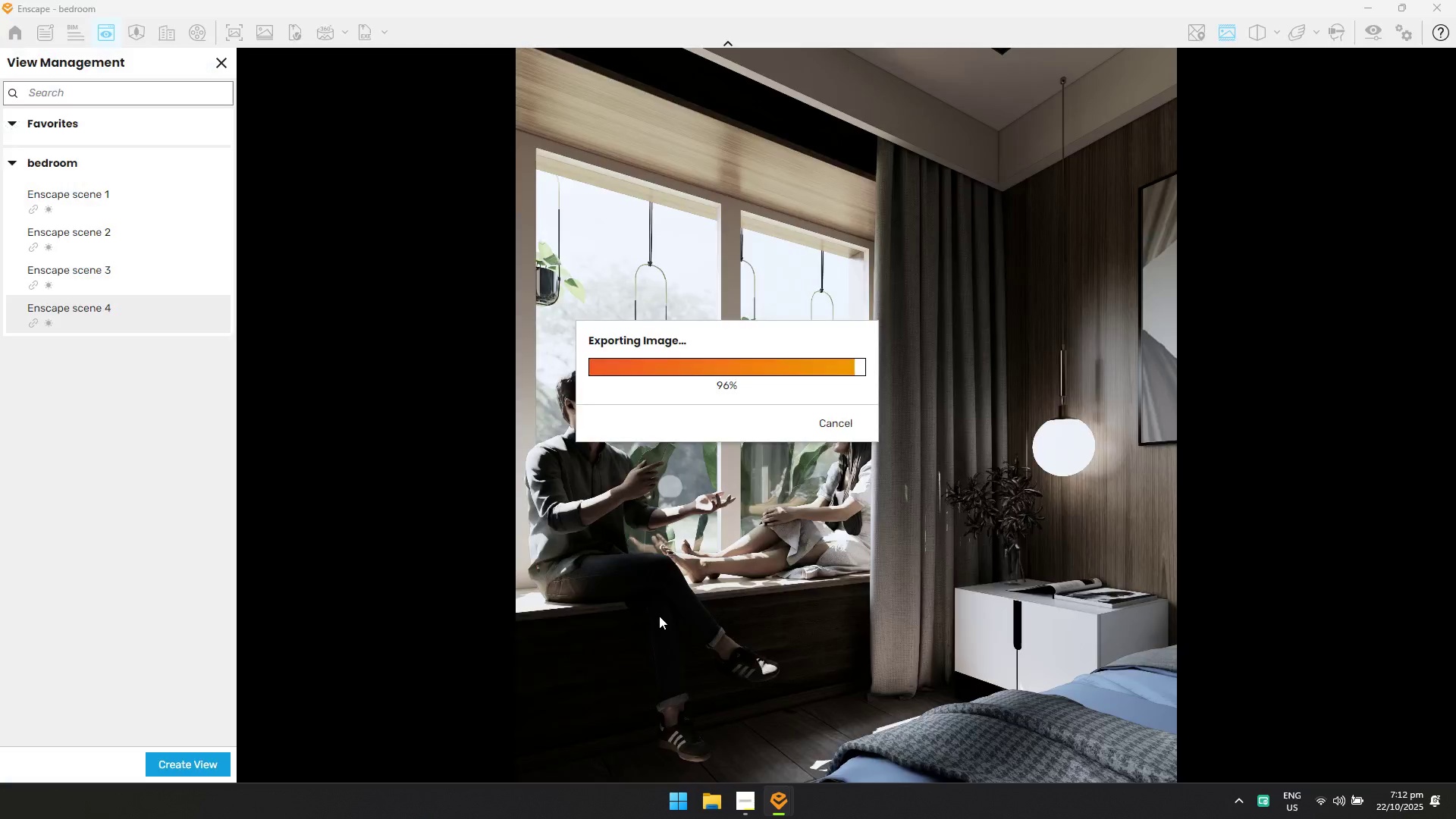 
key(Alt+Tab)
 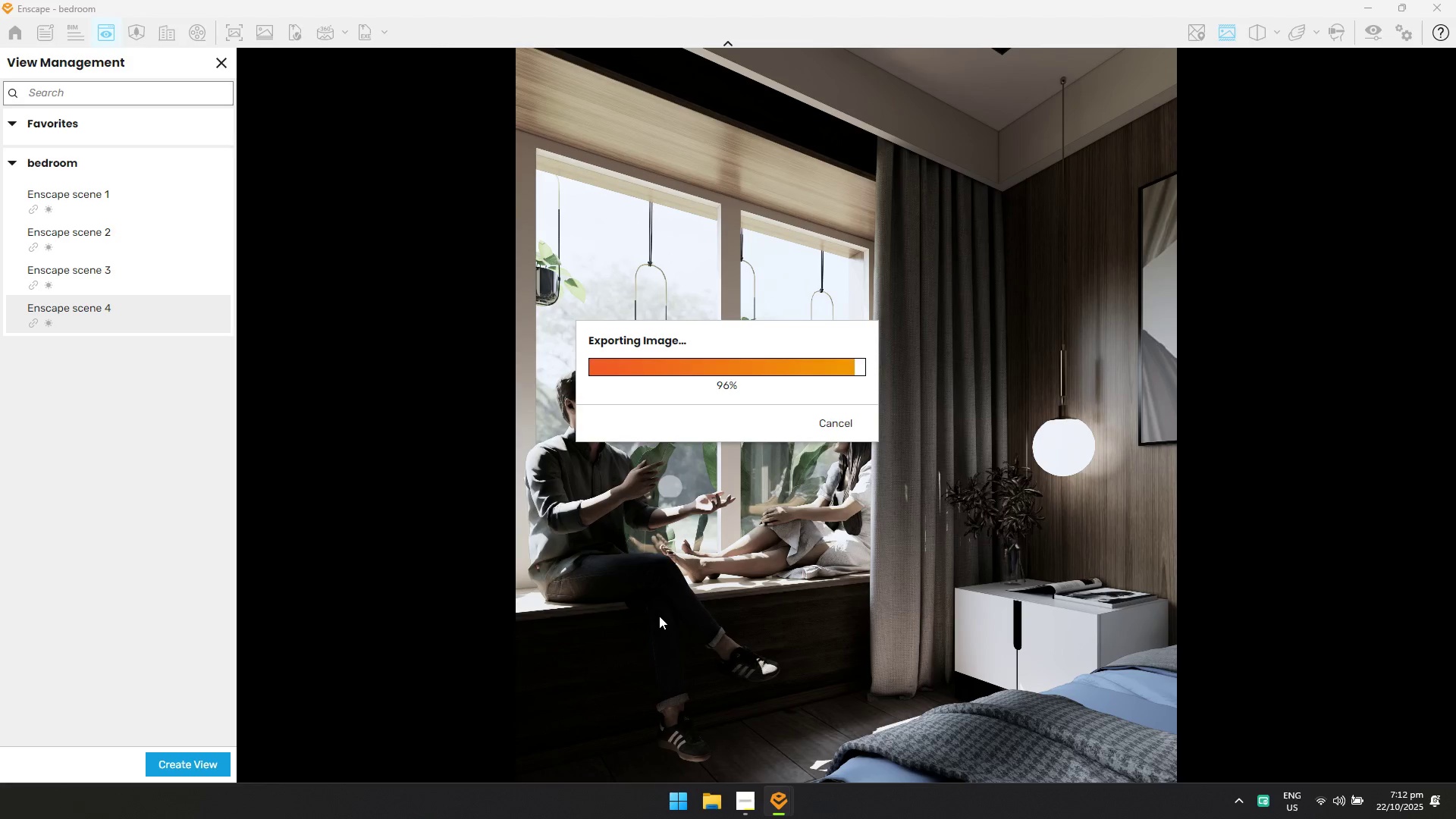 
key(Alt+AltLeft)
 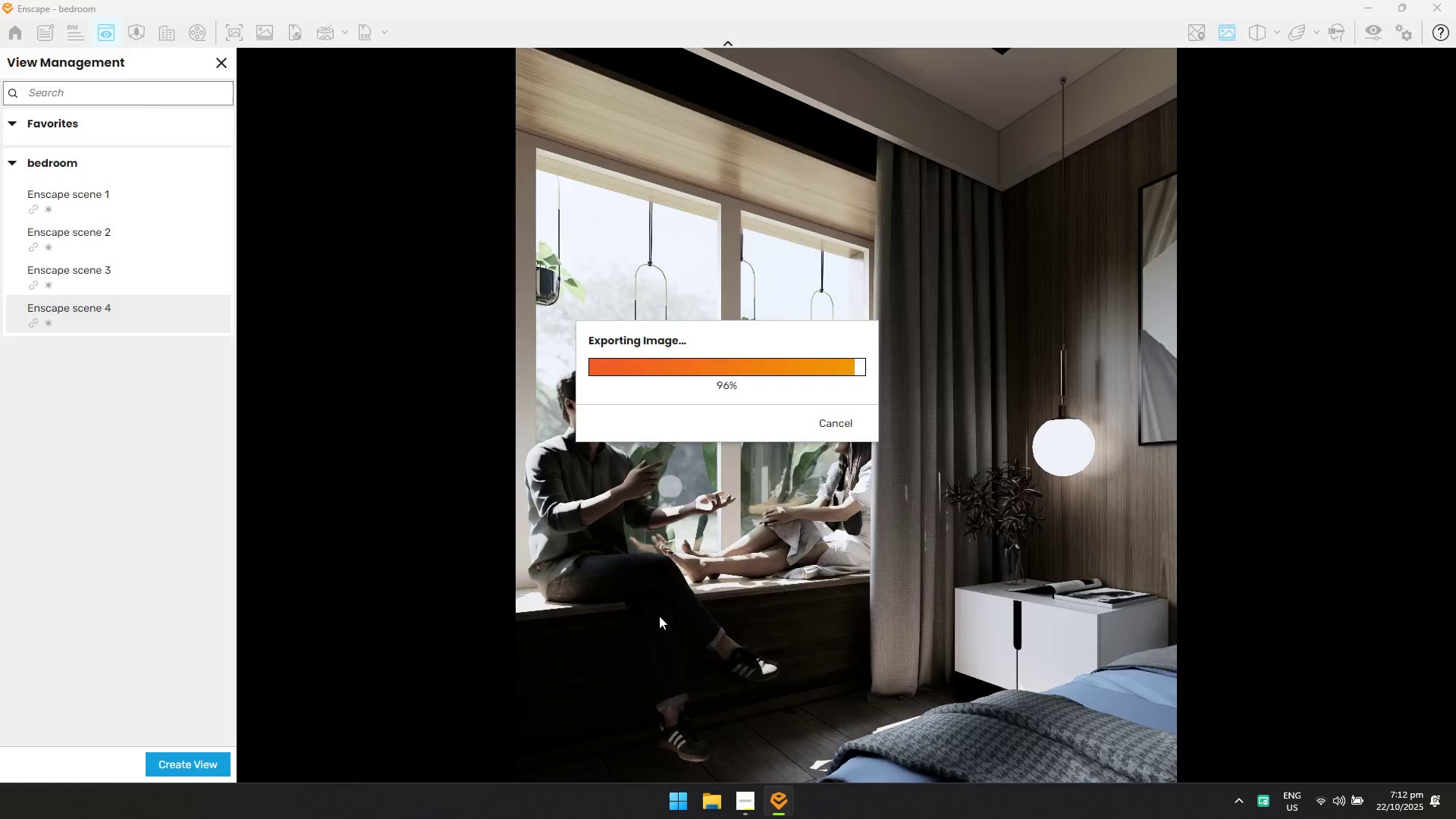 
key(Alt+Tab)
 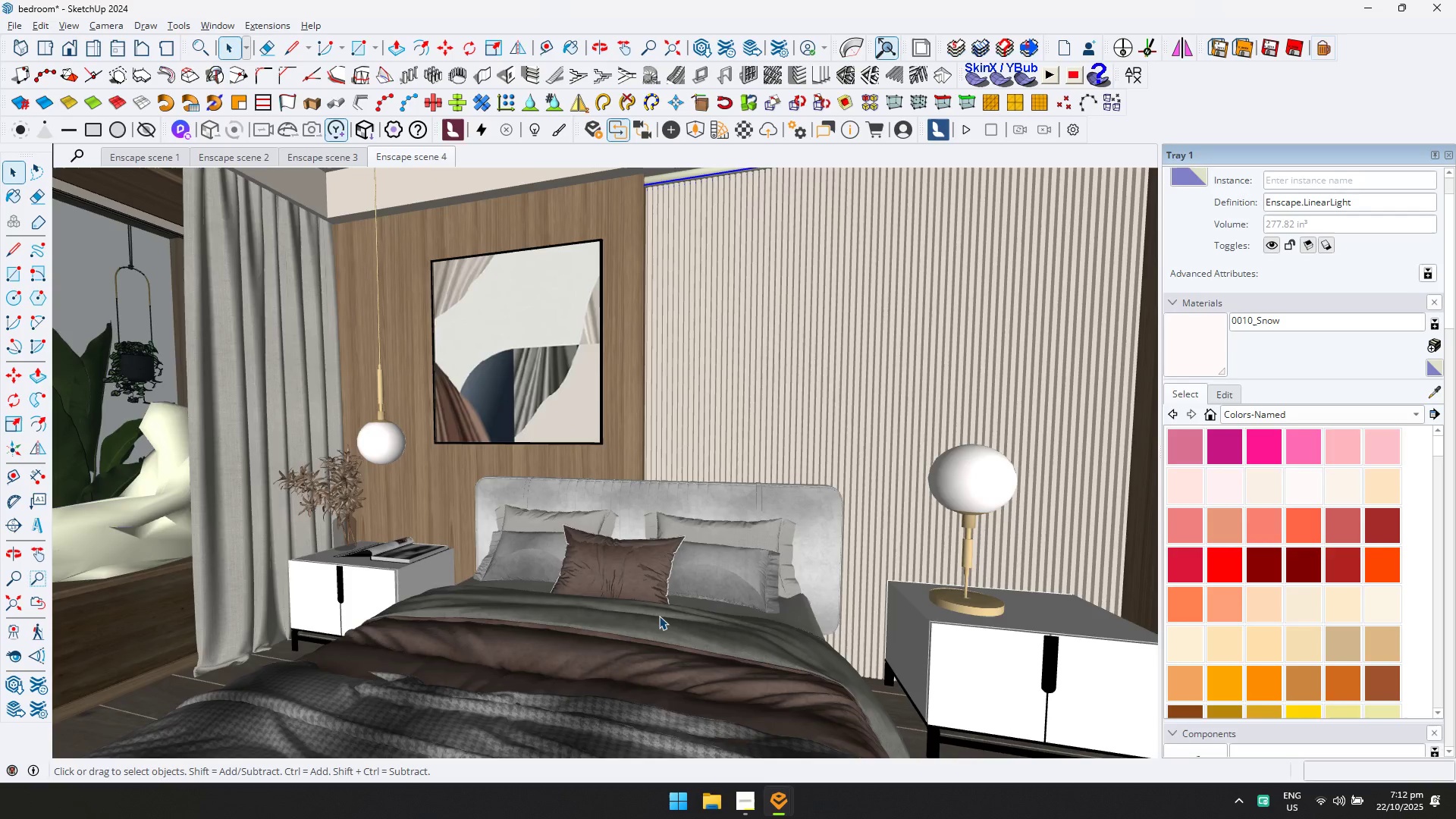 
key(Alt+AltLeft)
 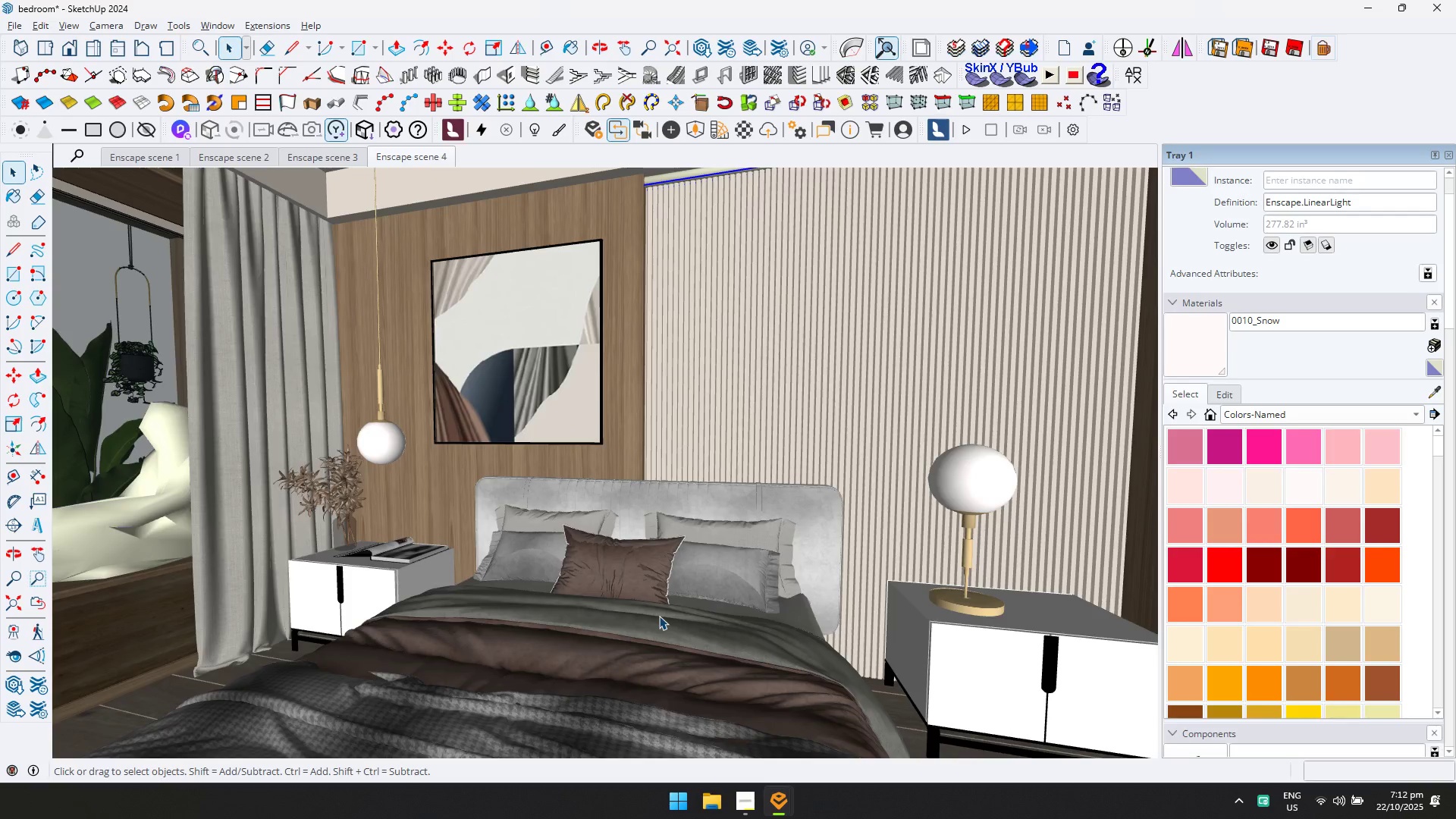 
key(Alt+Tab)
 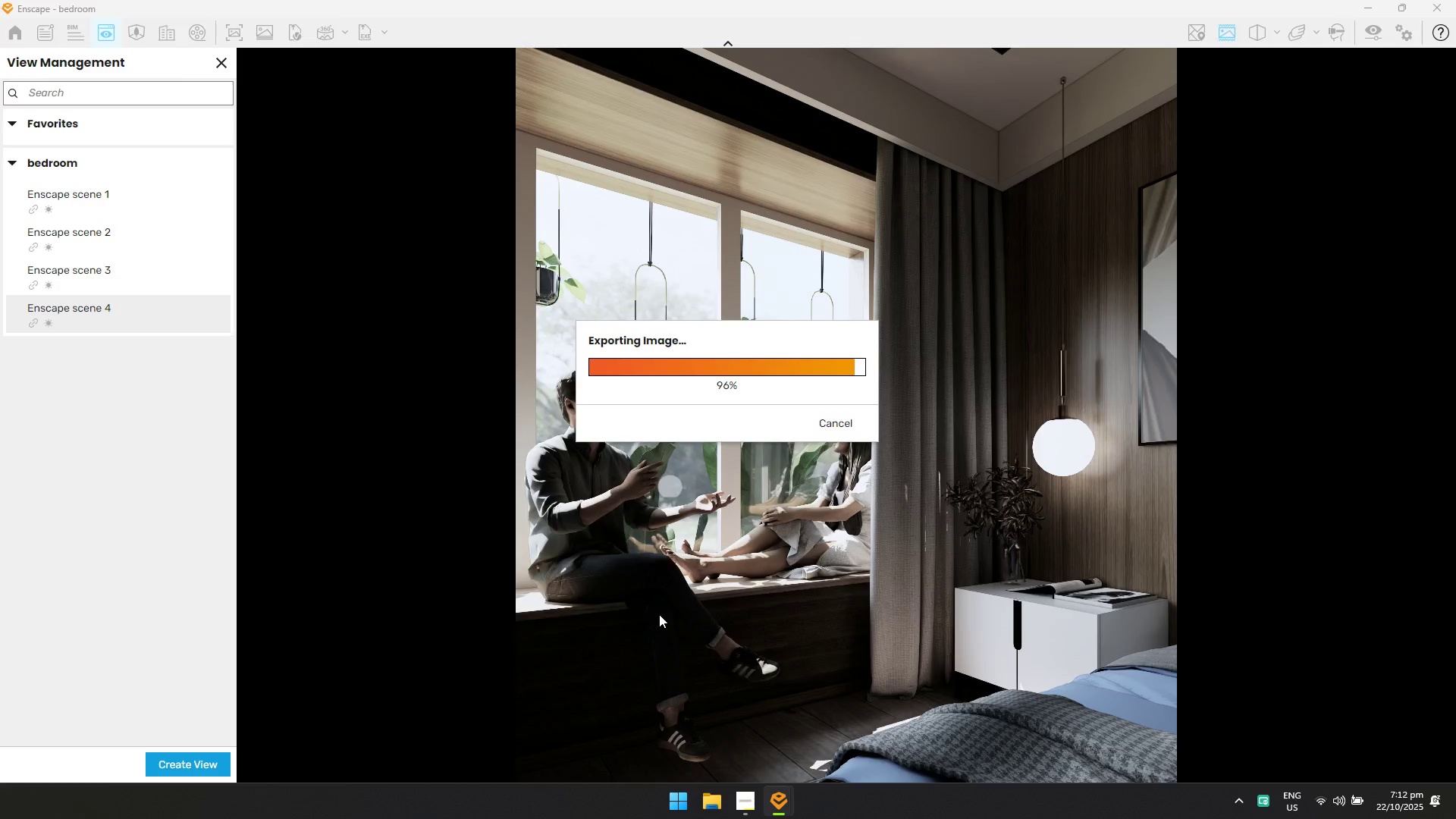 
key(Alt+AltLeft)
 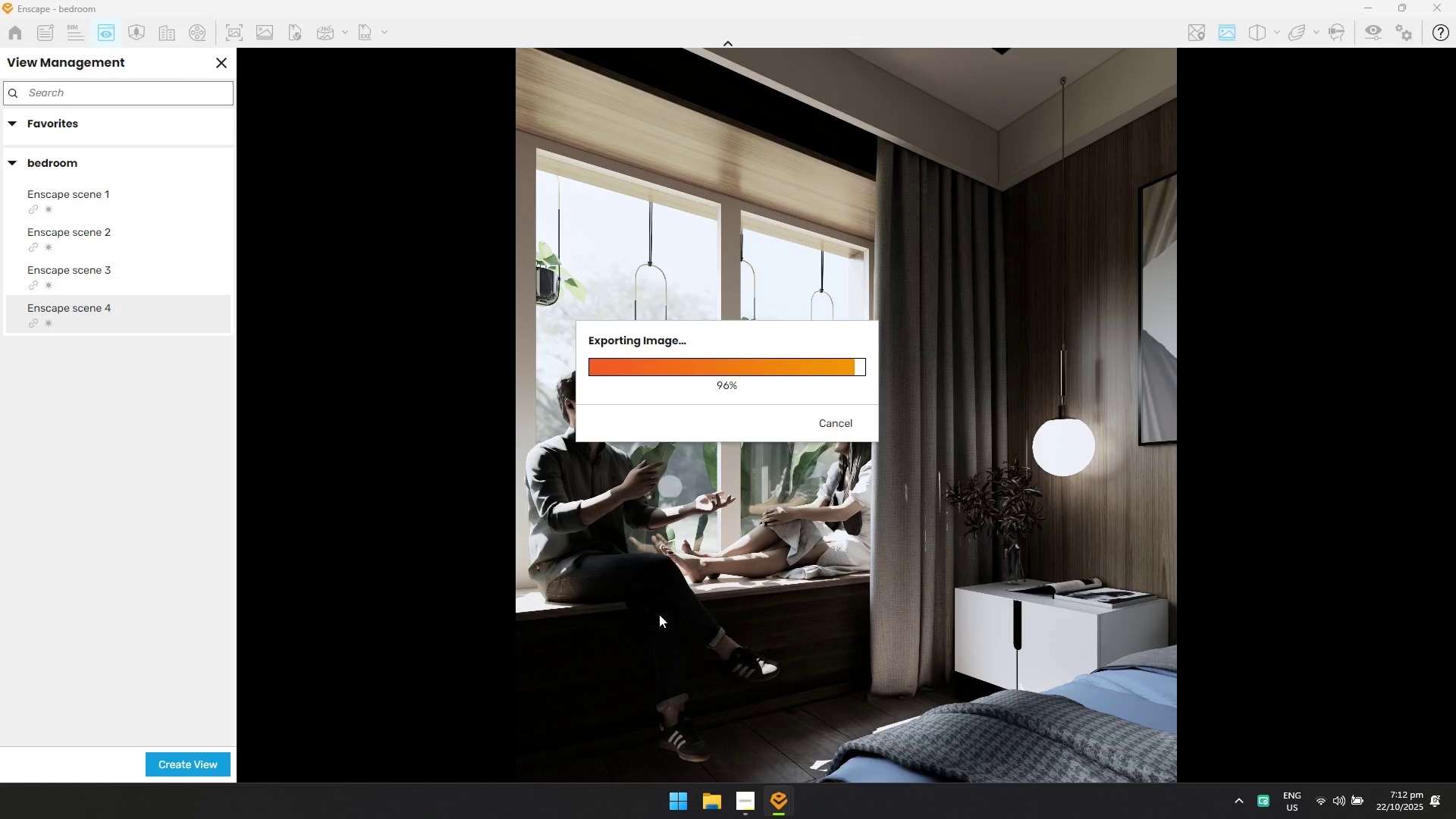 
key(Alt+Tab)
 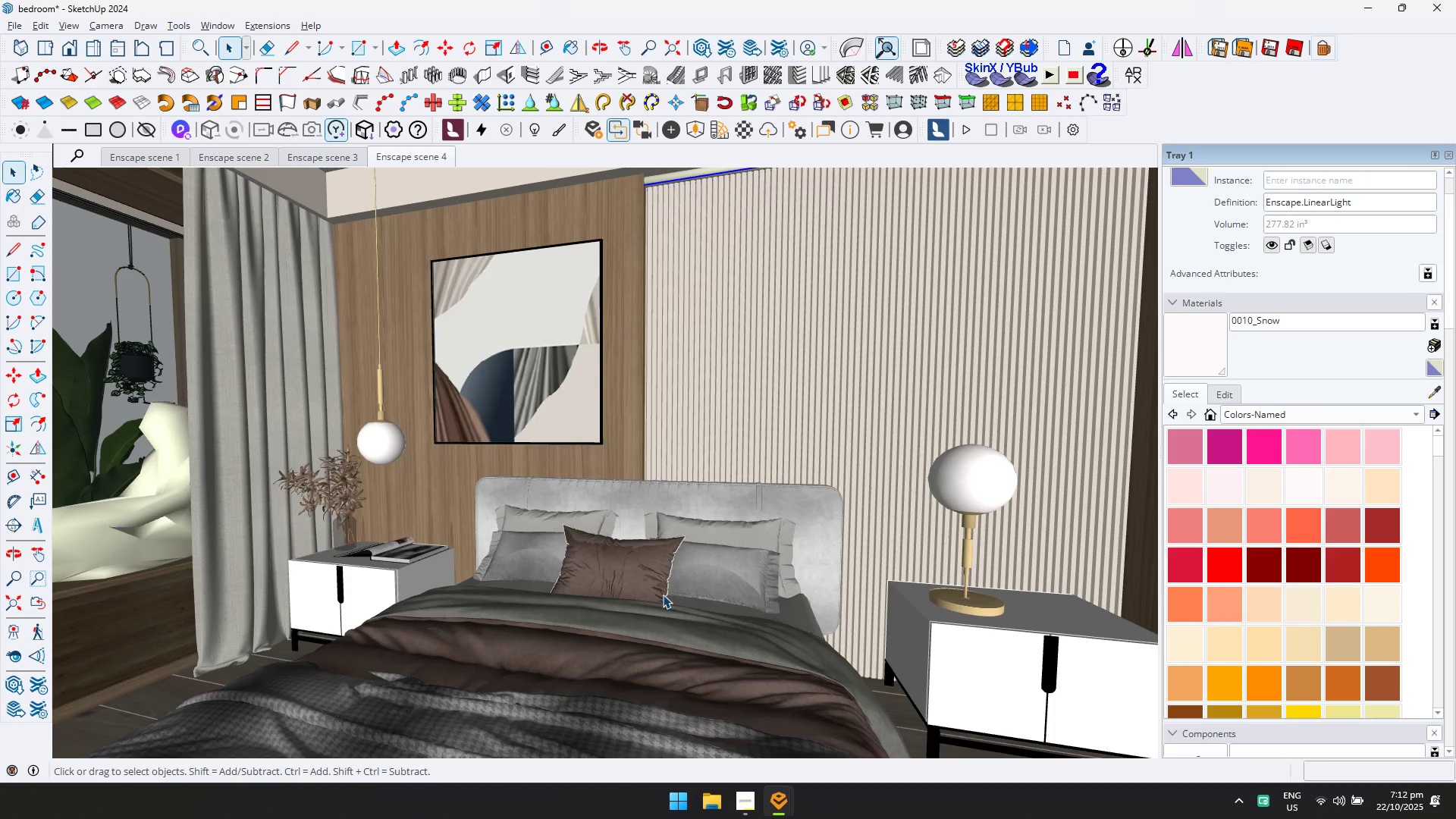 
scroll: coordinate [663, 593], scroll_direction: up, amount: 5.0
 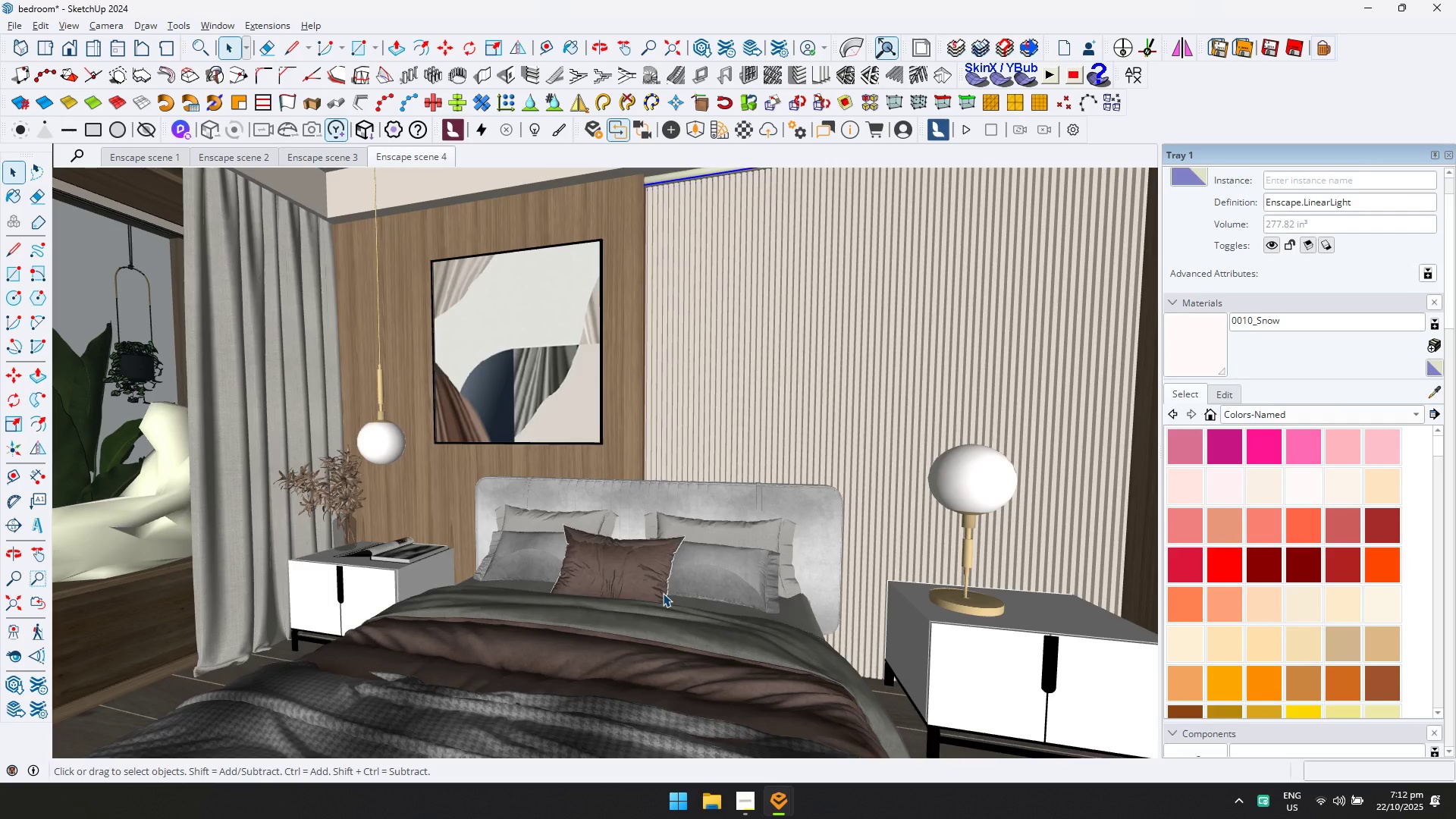 
scroll: coordinate [664, 589], scroll_direction: down, amount: 5.0
 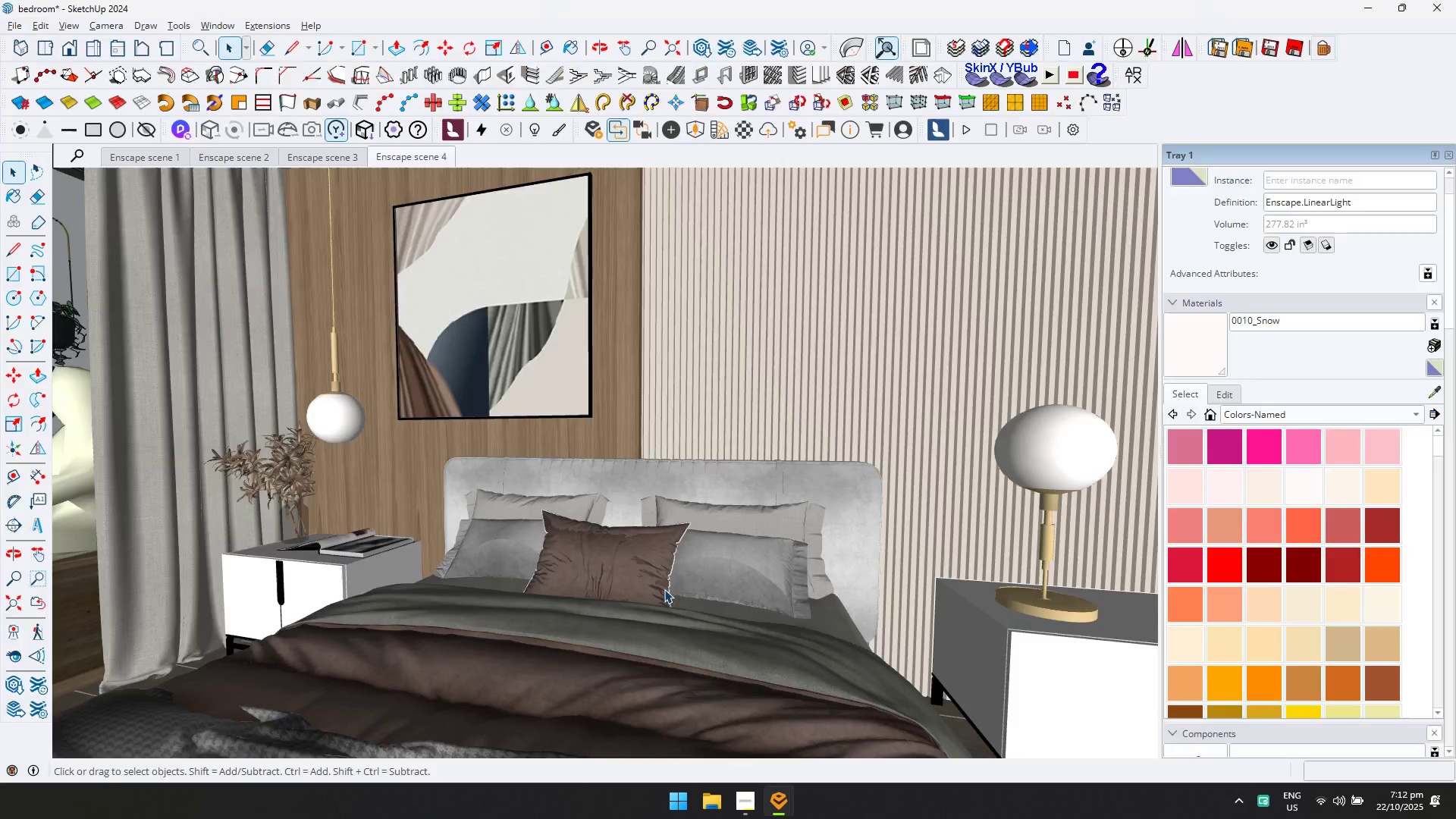 
key(Alt+AltLeft)
 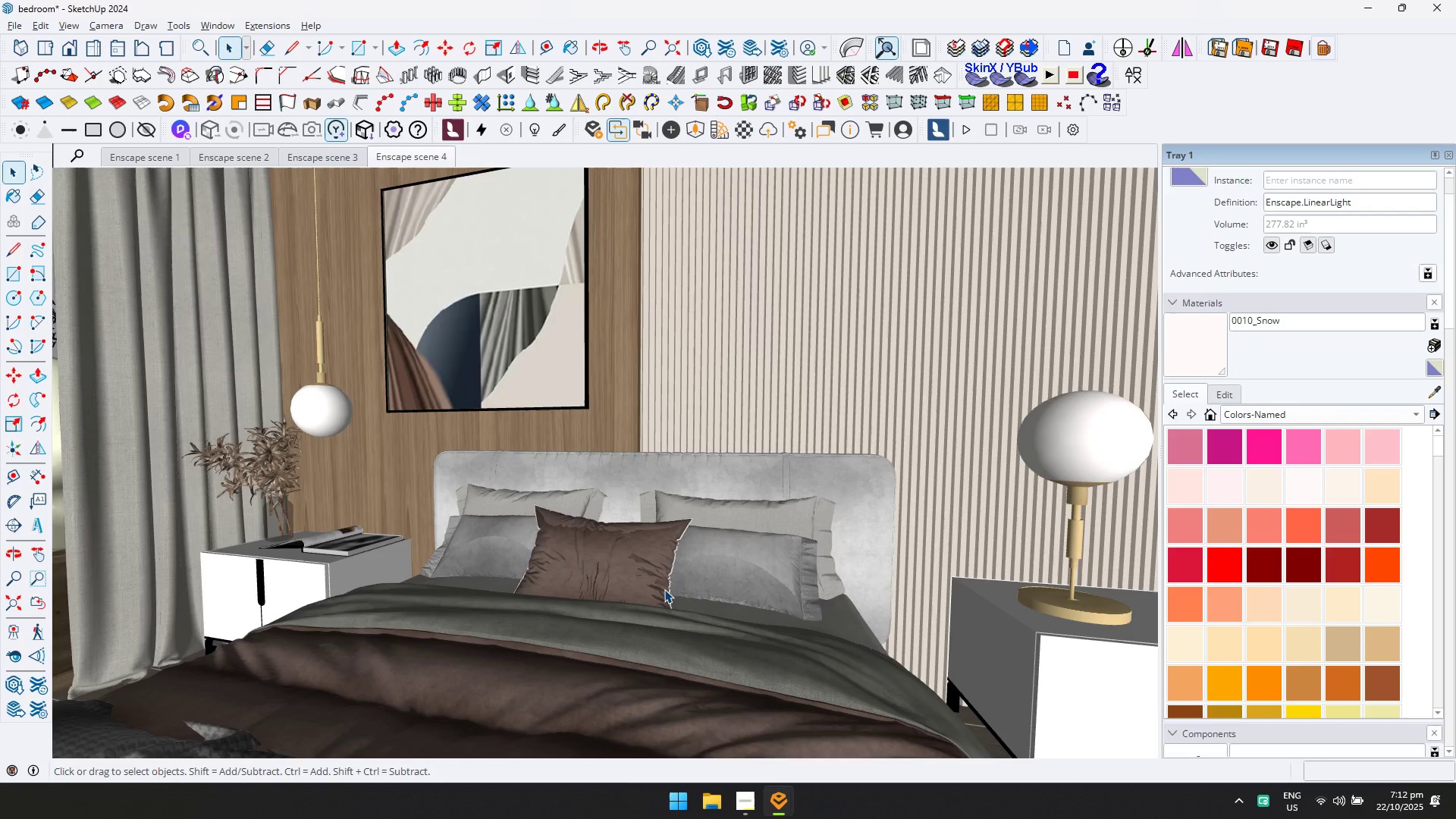 
key(Alt+Tab)
 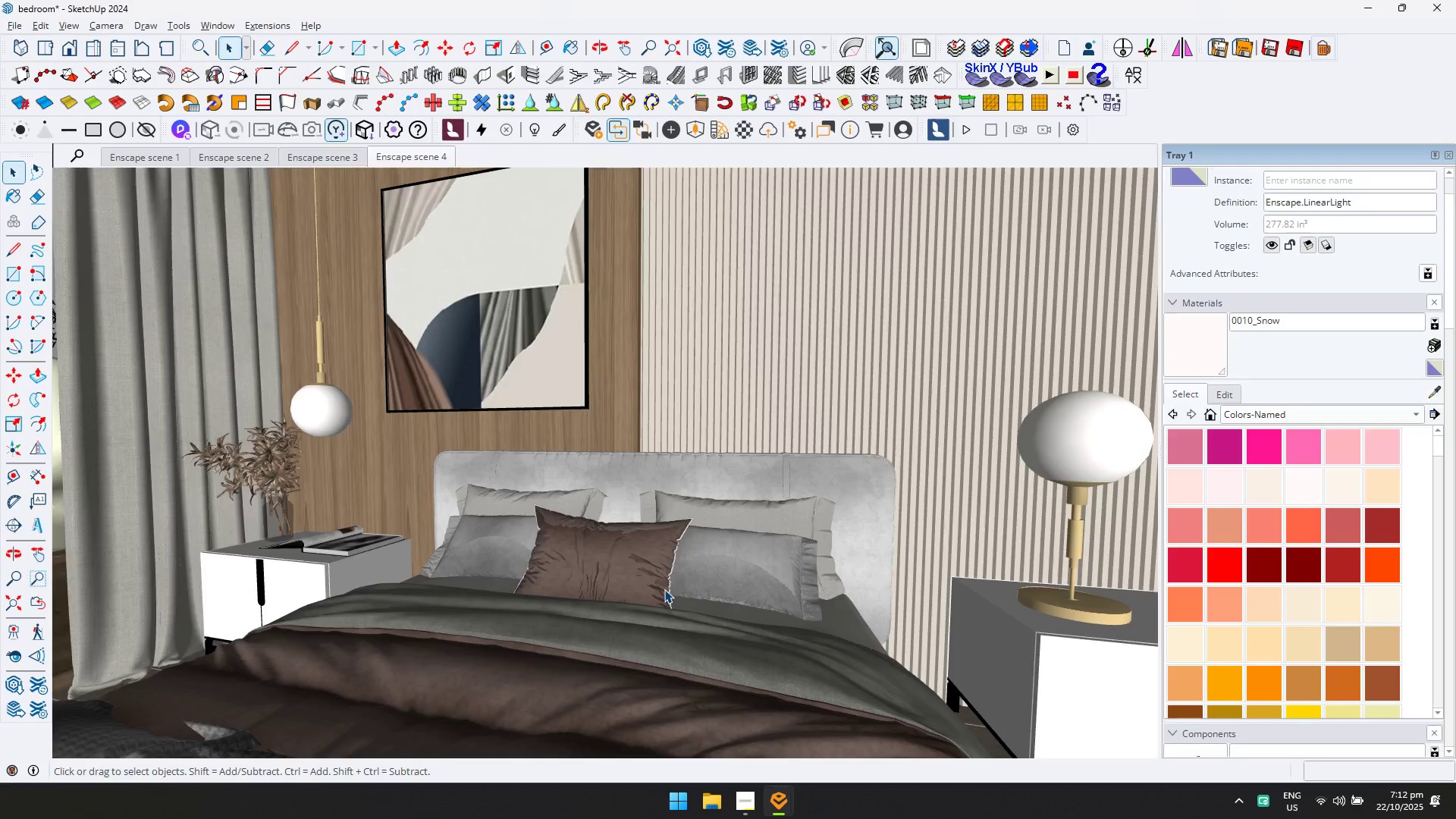 
key(Alt+AltLeft)
 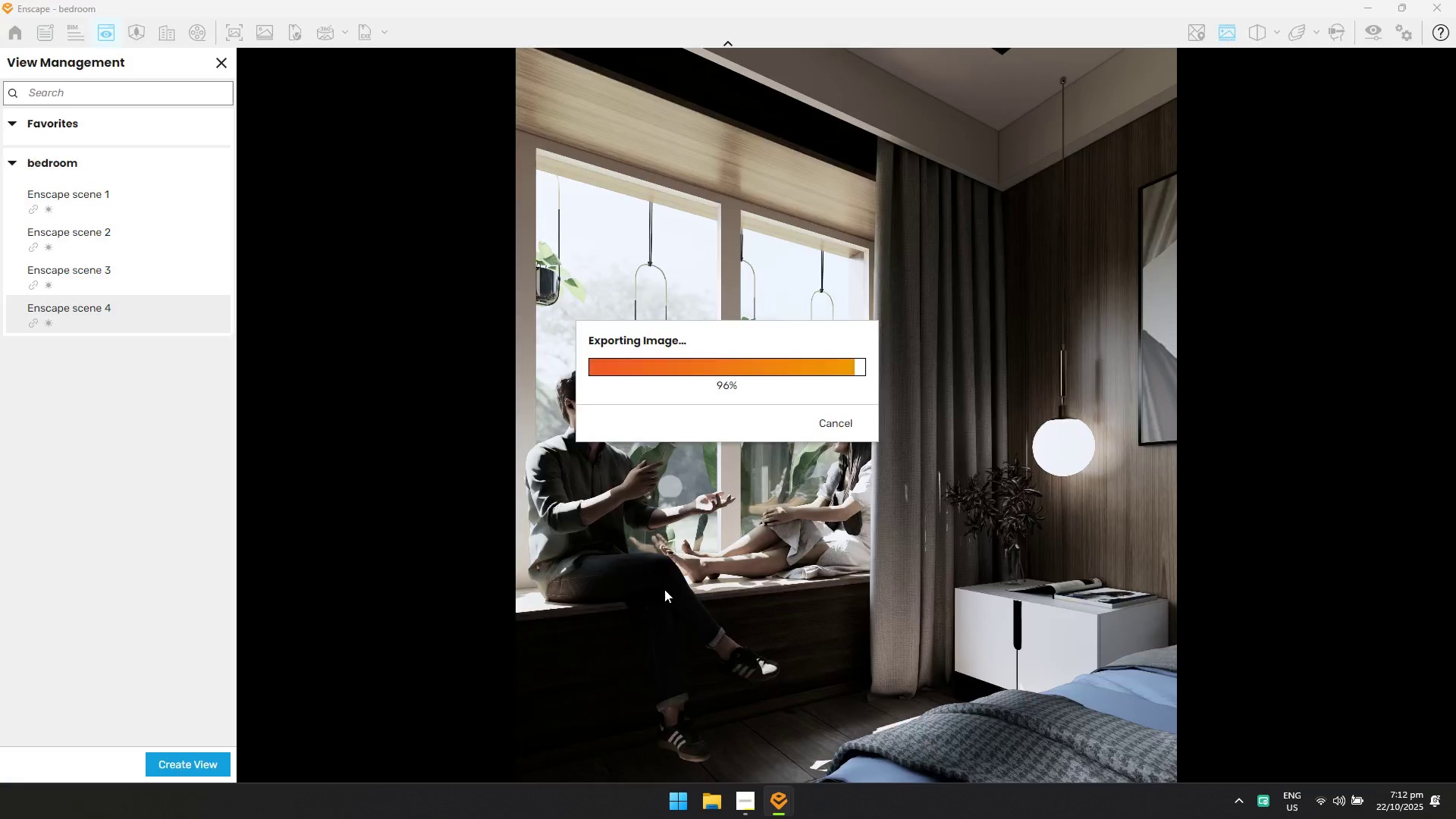 
key(Alt+Tab)
 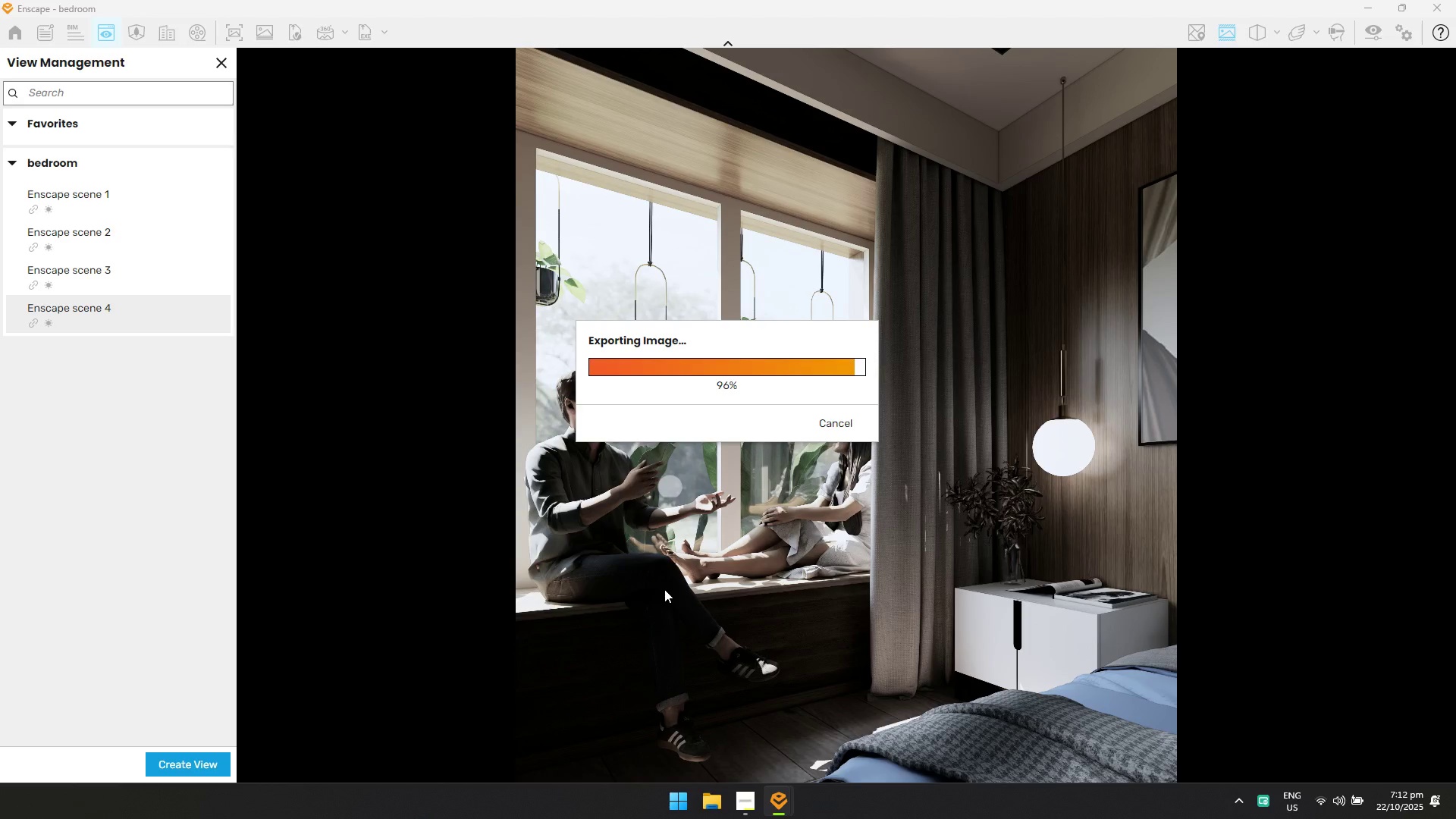 
key(Alt+AltLeft)
 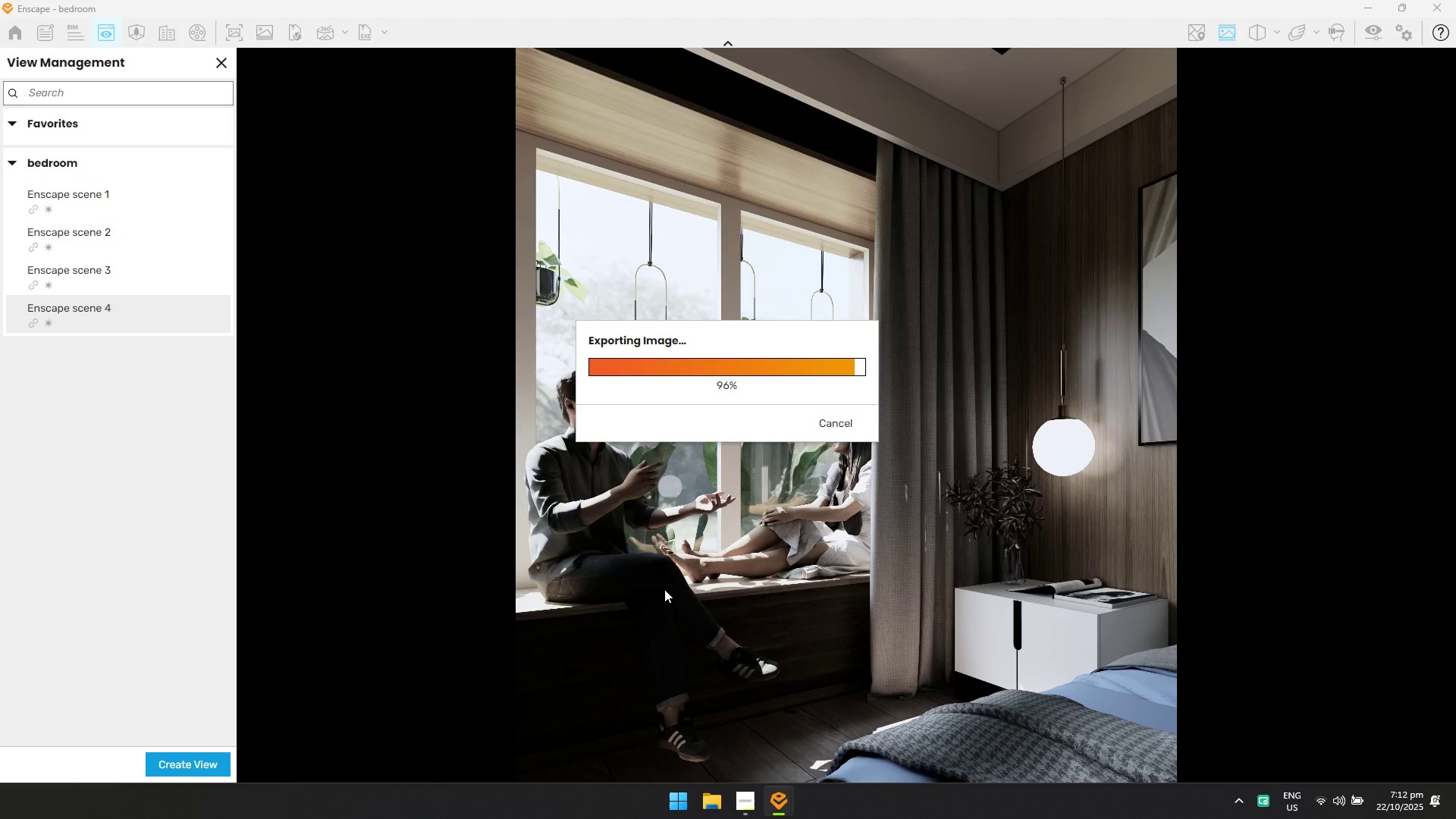 
key(Alt+Tab)
 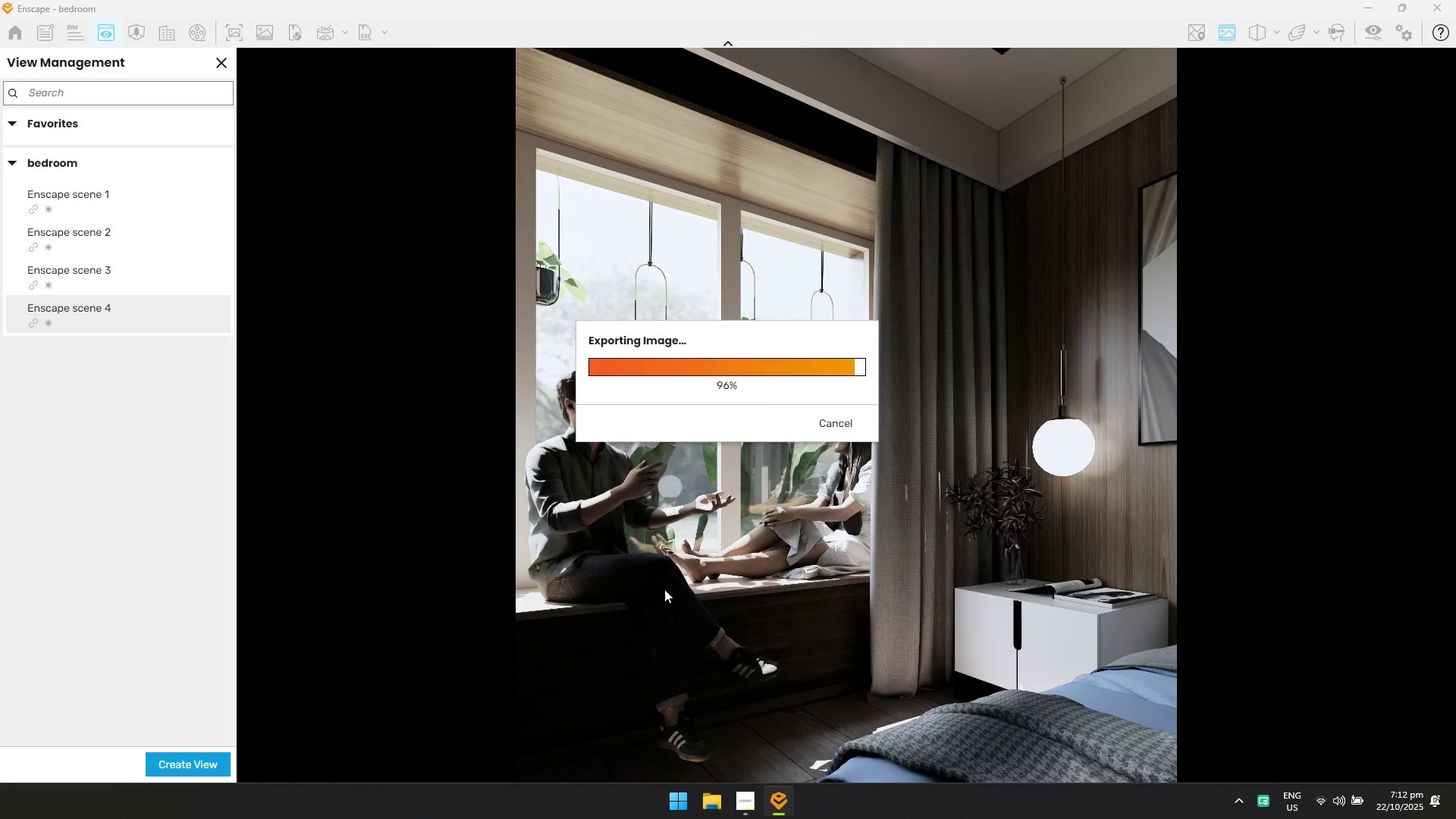 
key(Alt+AltLeft)
 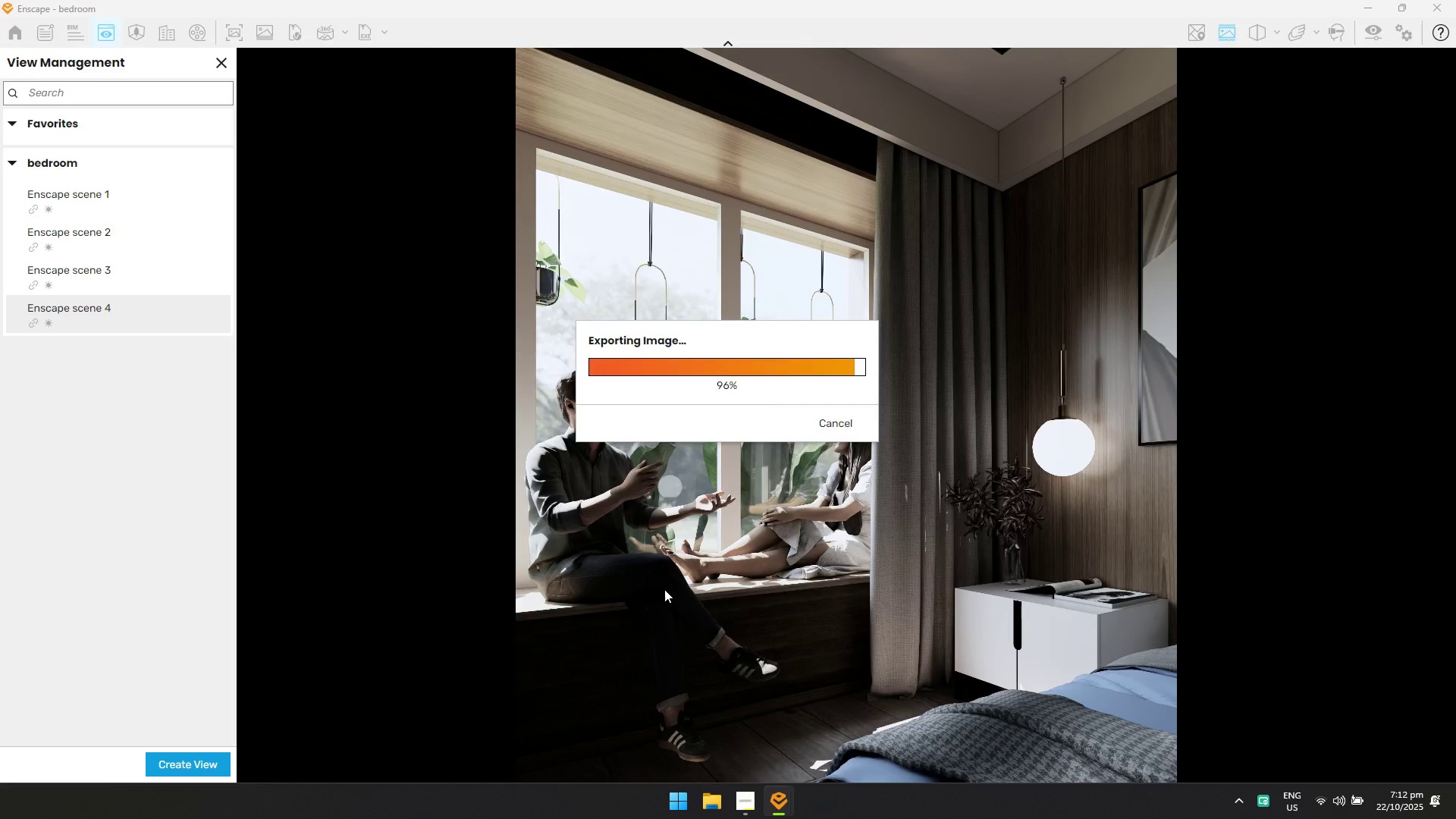 
key(Alt+Tab)
 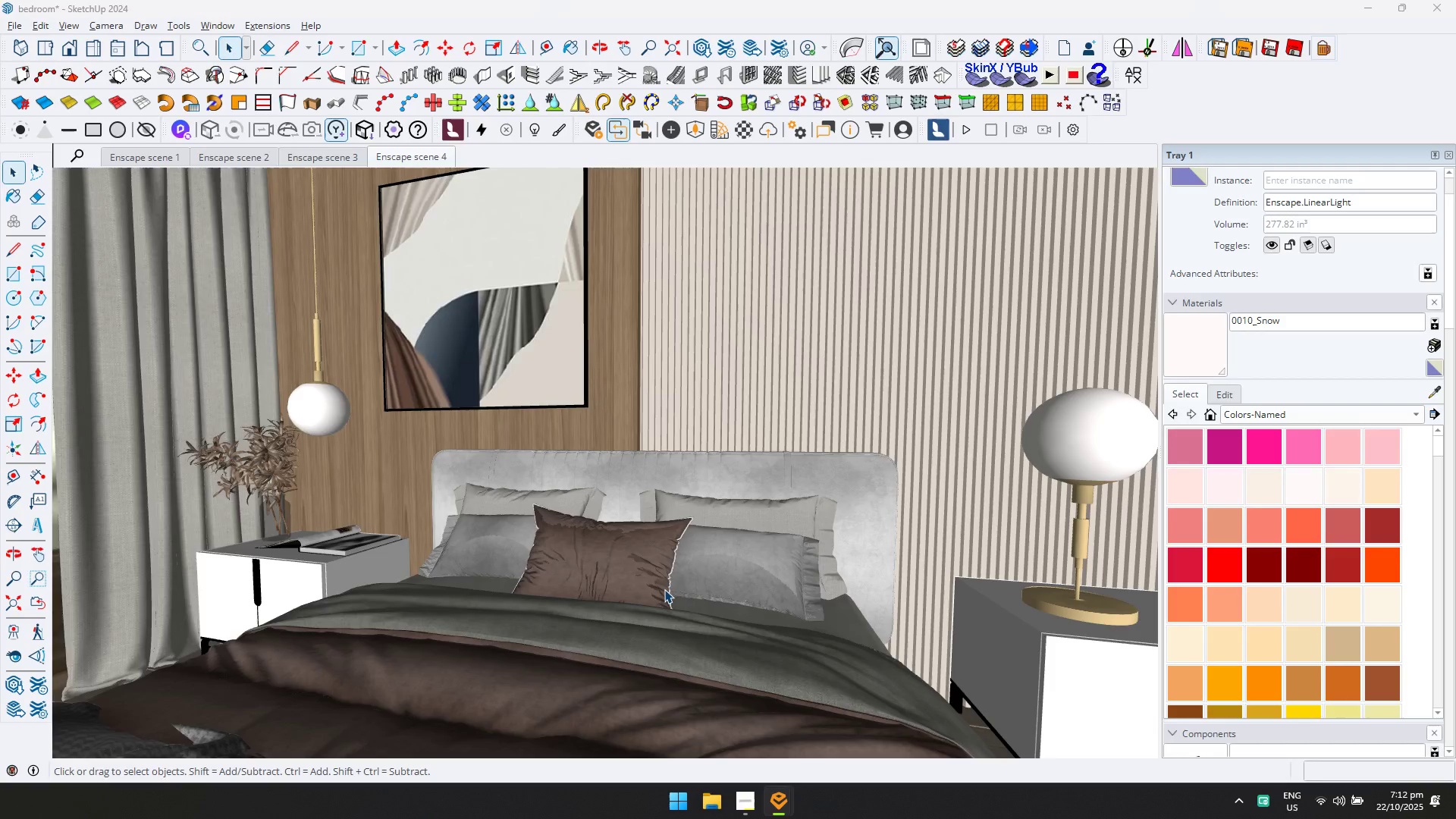 
key(Alt+AltLeft)
 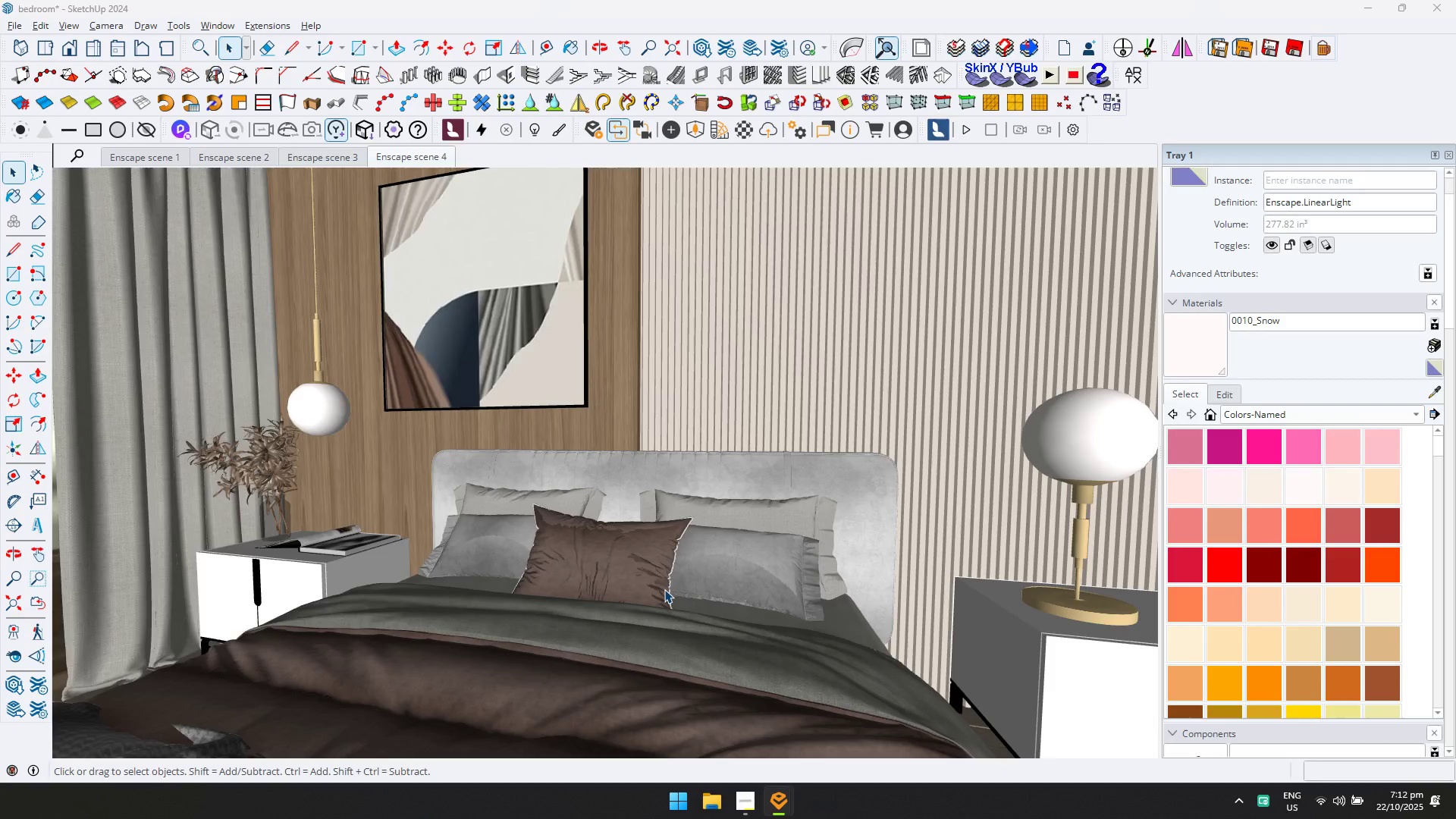 
key(Alt+Tab)
 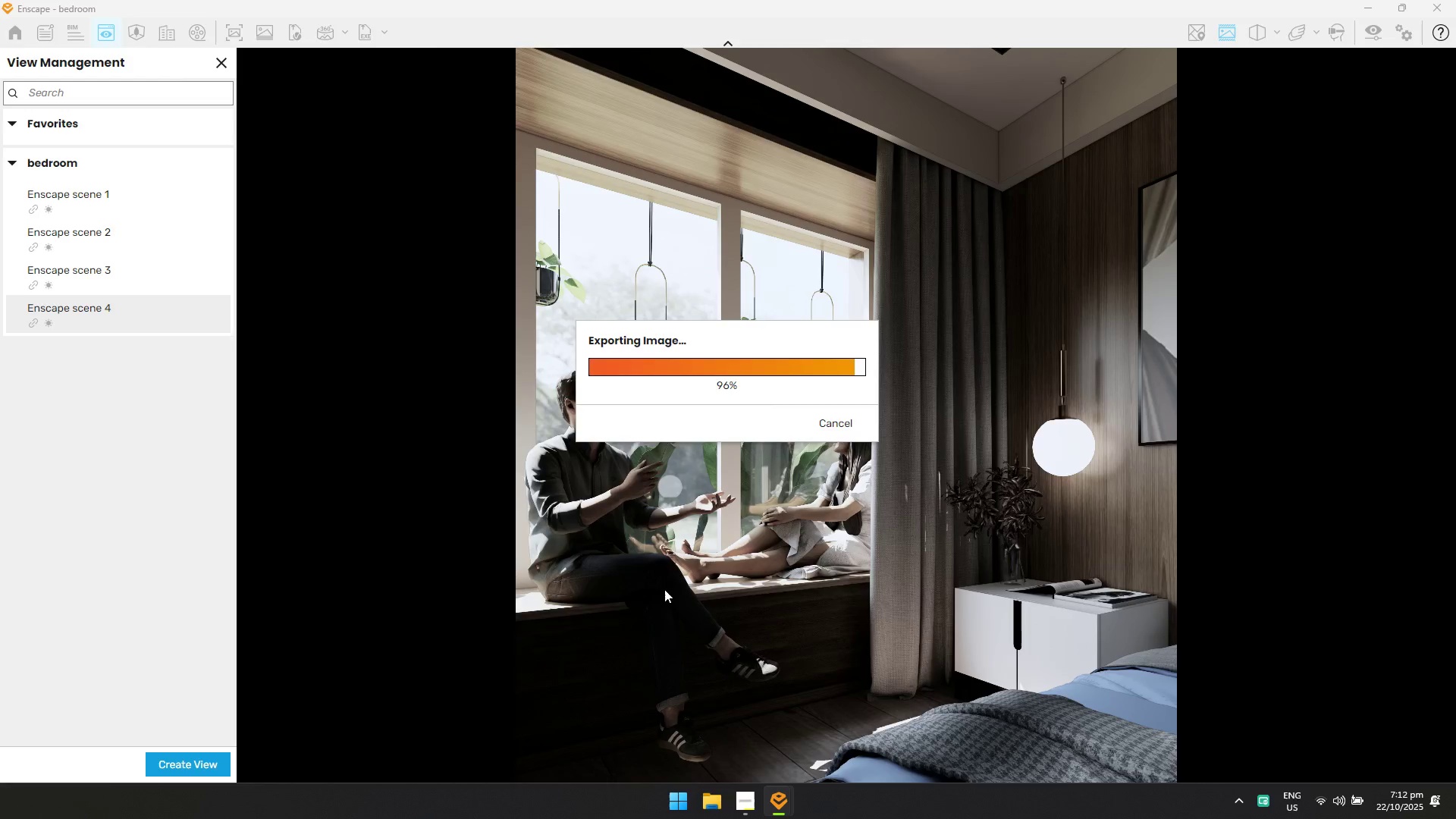 
key(Alt+AltLeft)
 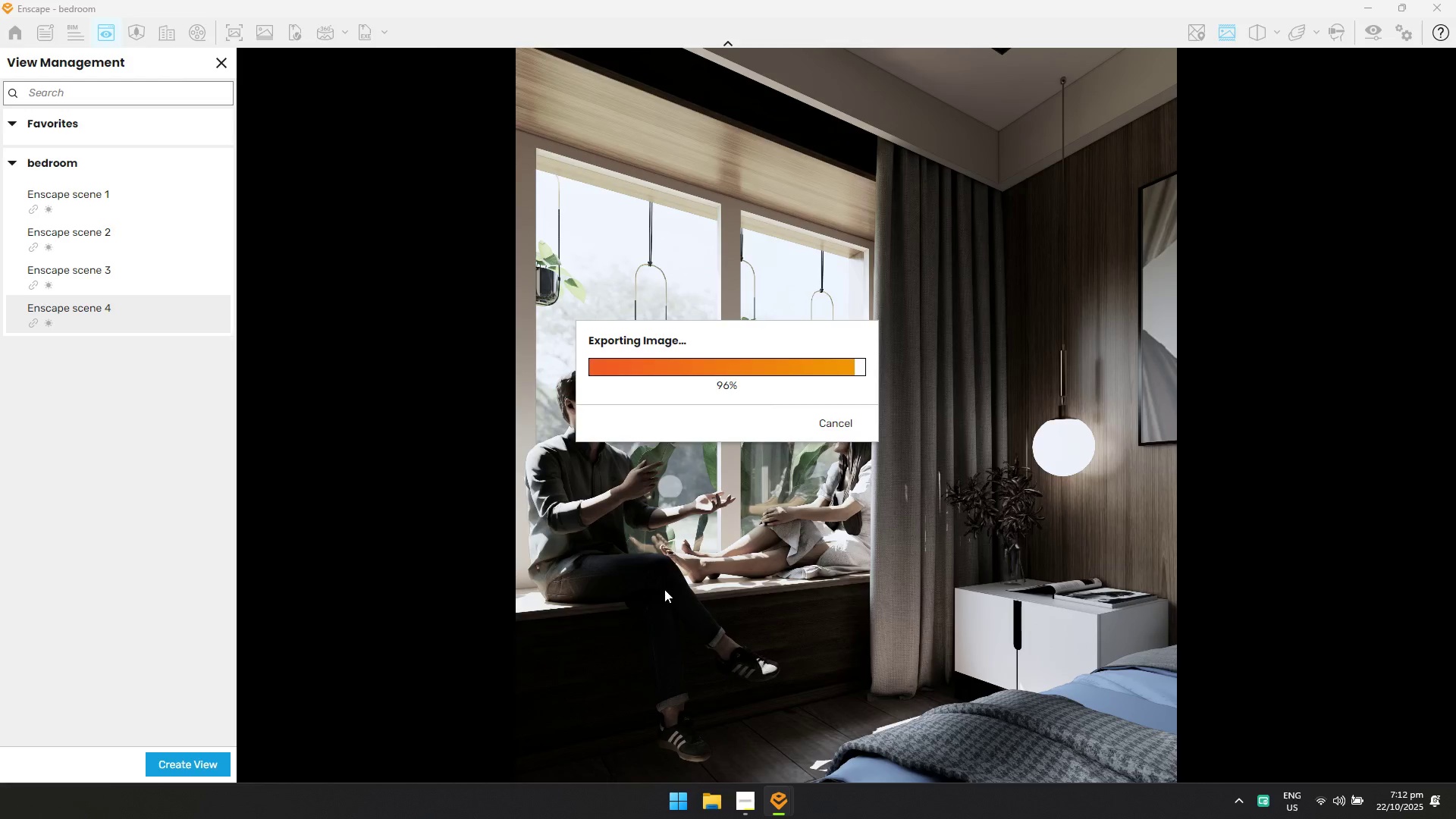 
key(Alt+Tab)
 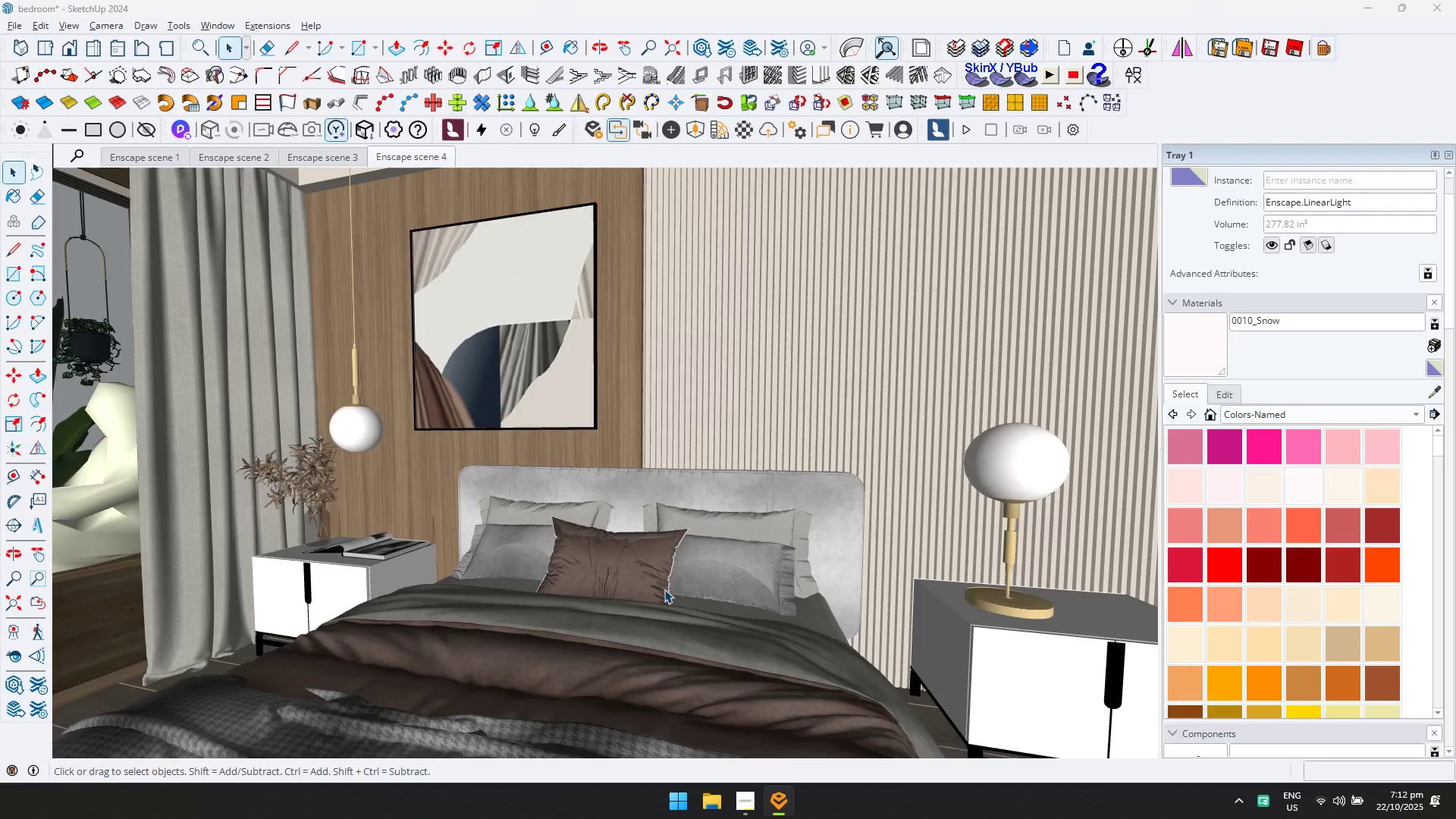 
key(Alt+AltLeft)
 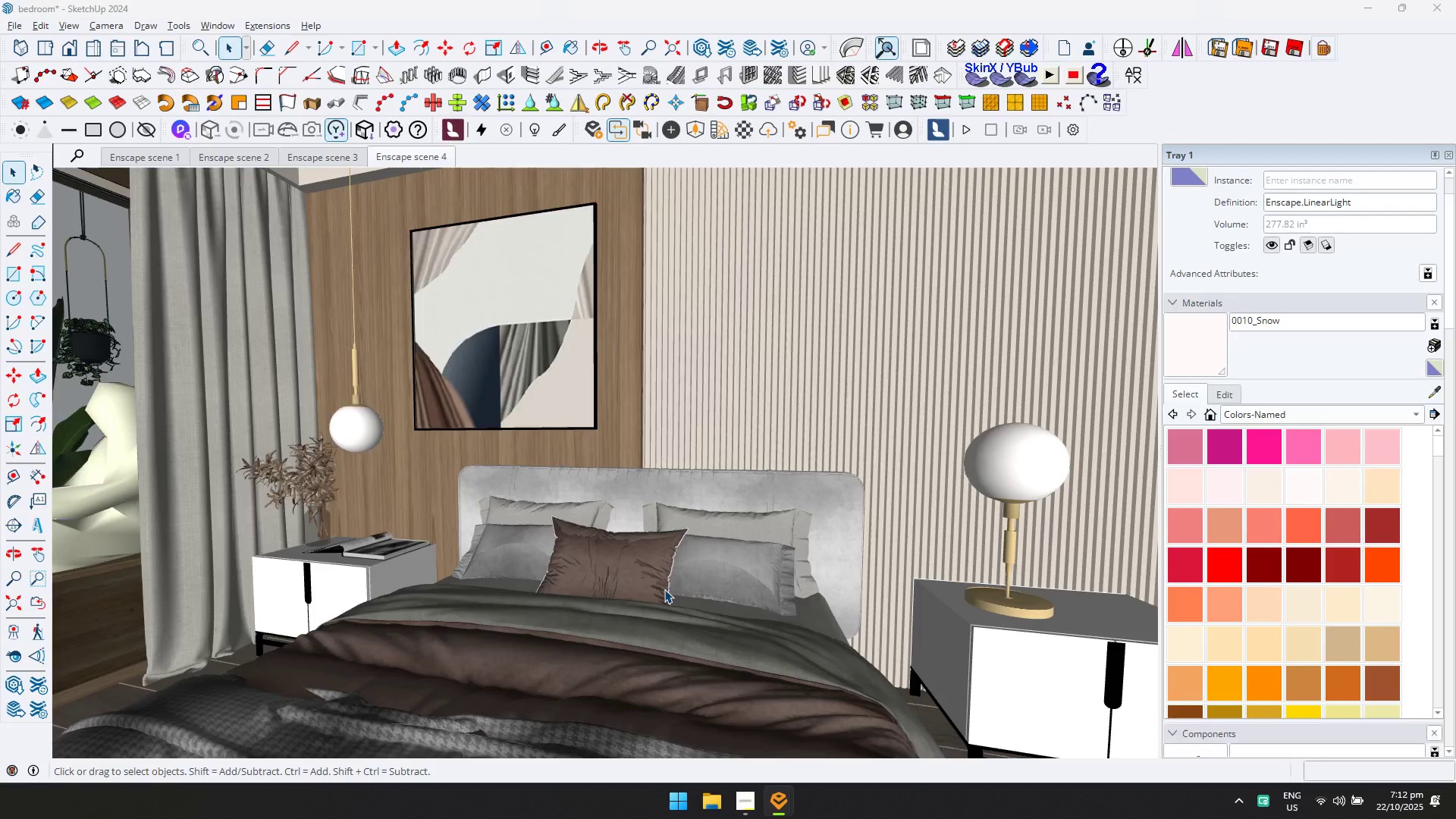 
key(Alt+Tab)
 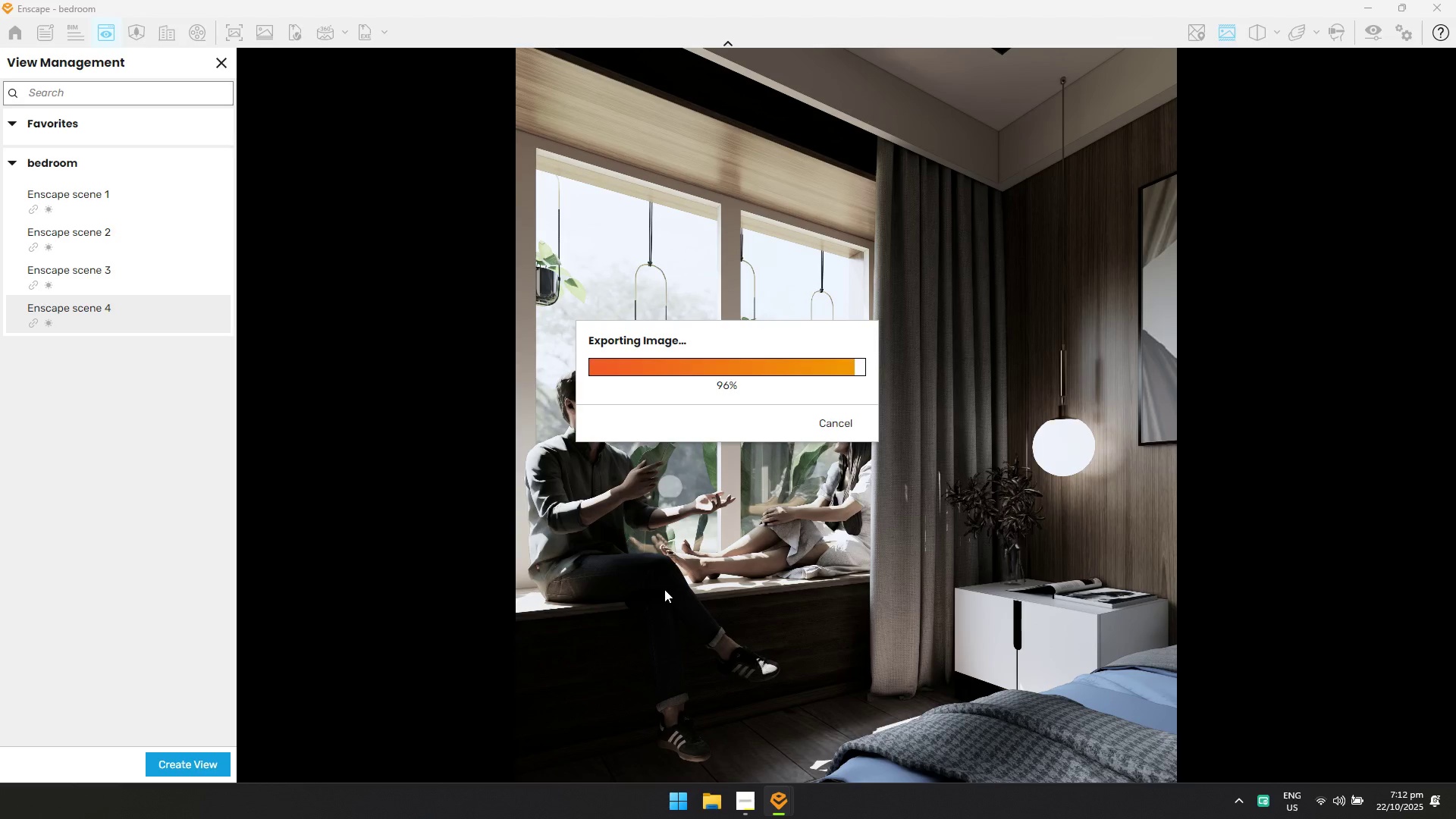 
key(Alt+AltLeft)
 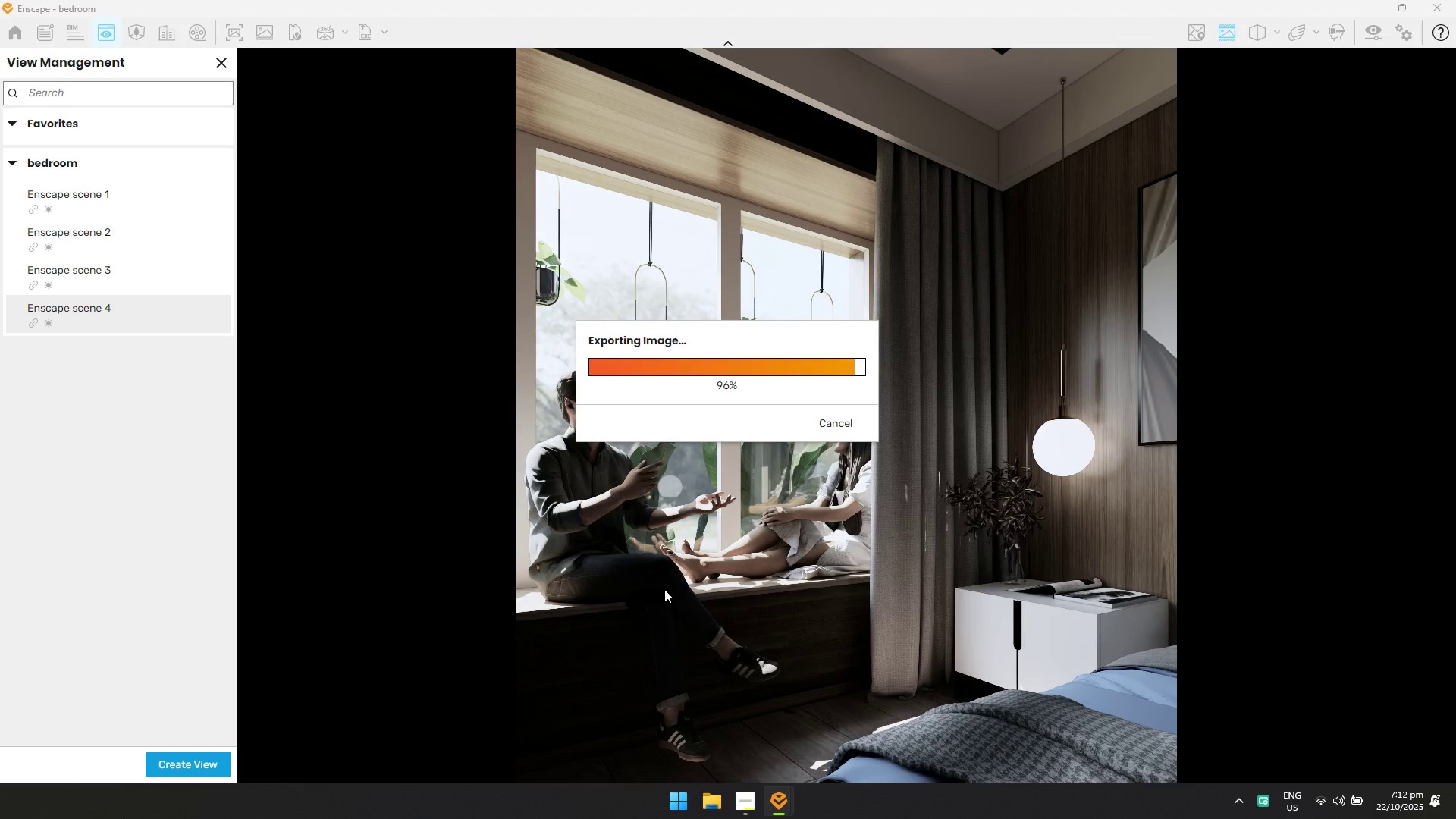 
key(Alt+Tab)
 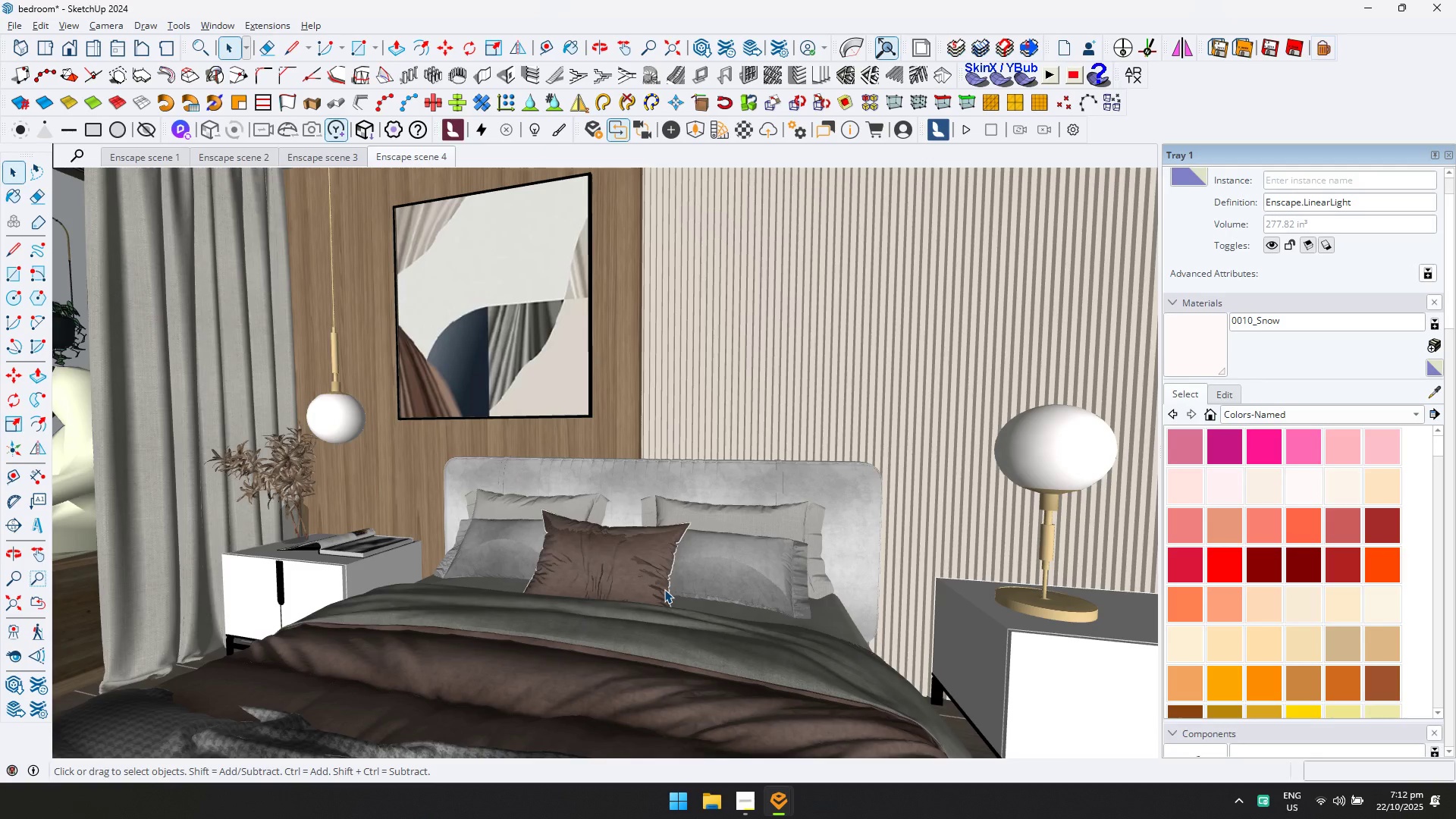 
key(Alt+AltLeft)
 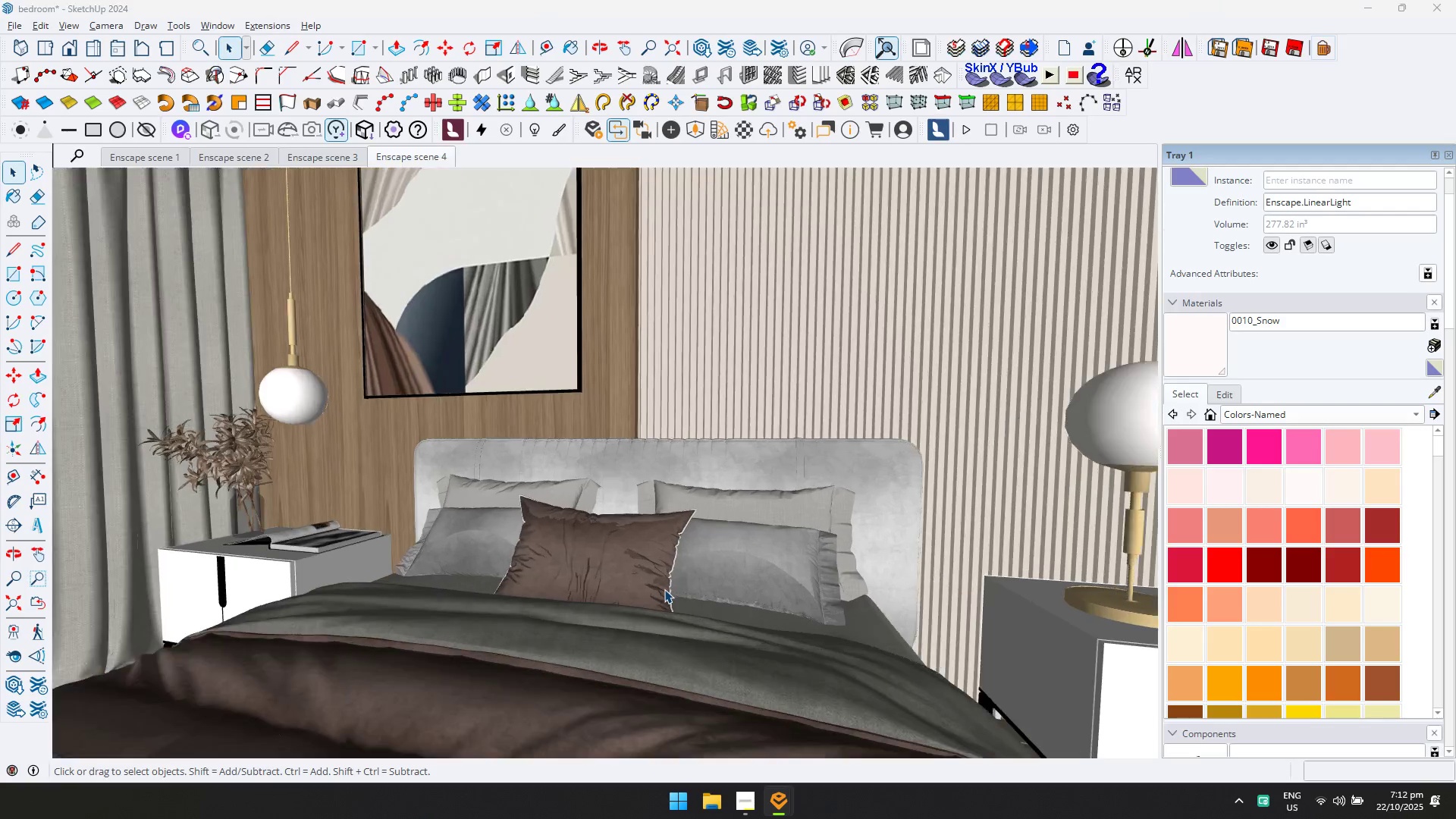 
key(Alt+Tab)
 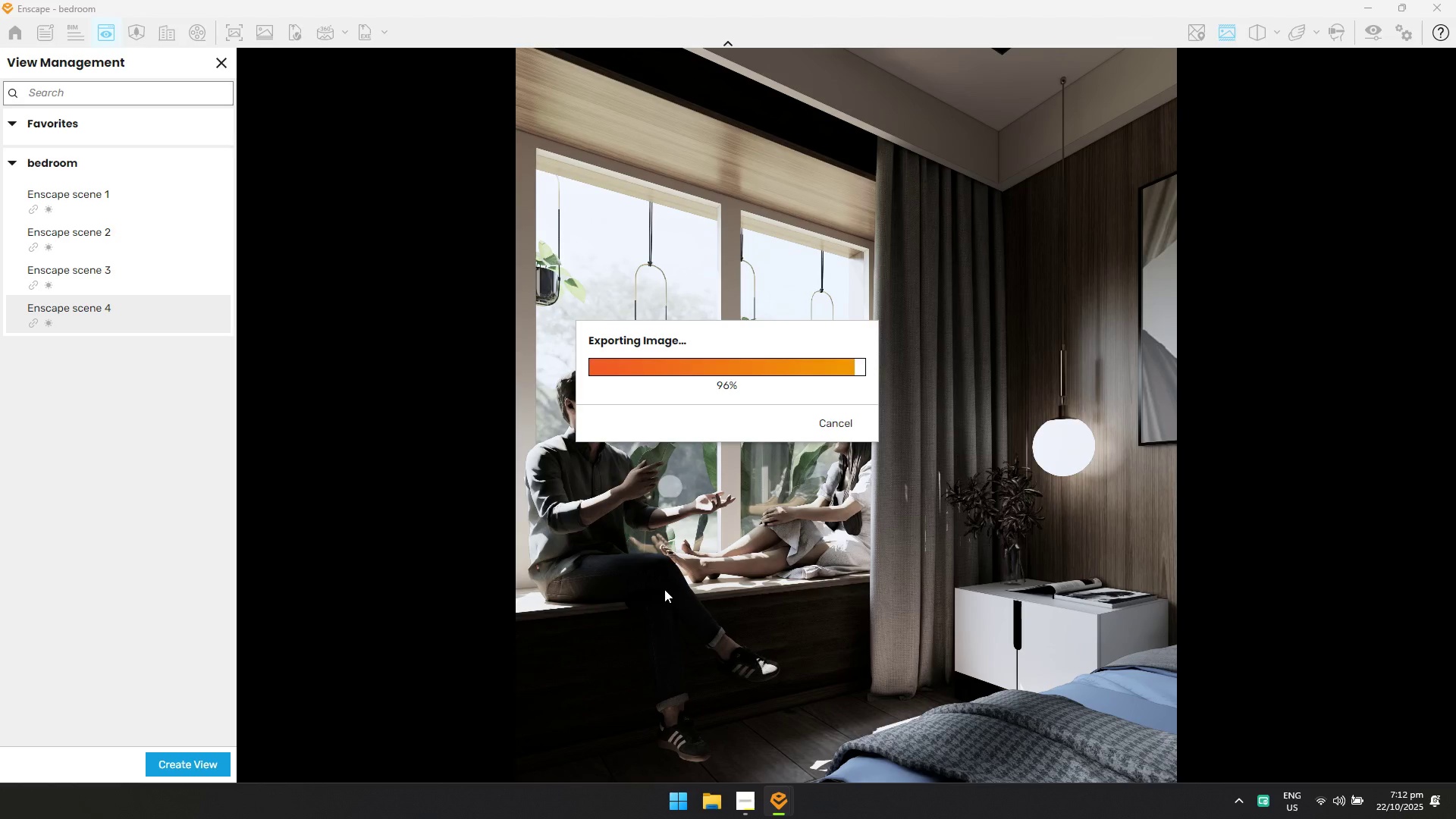 
key(Alt+AltLeft)
 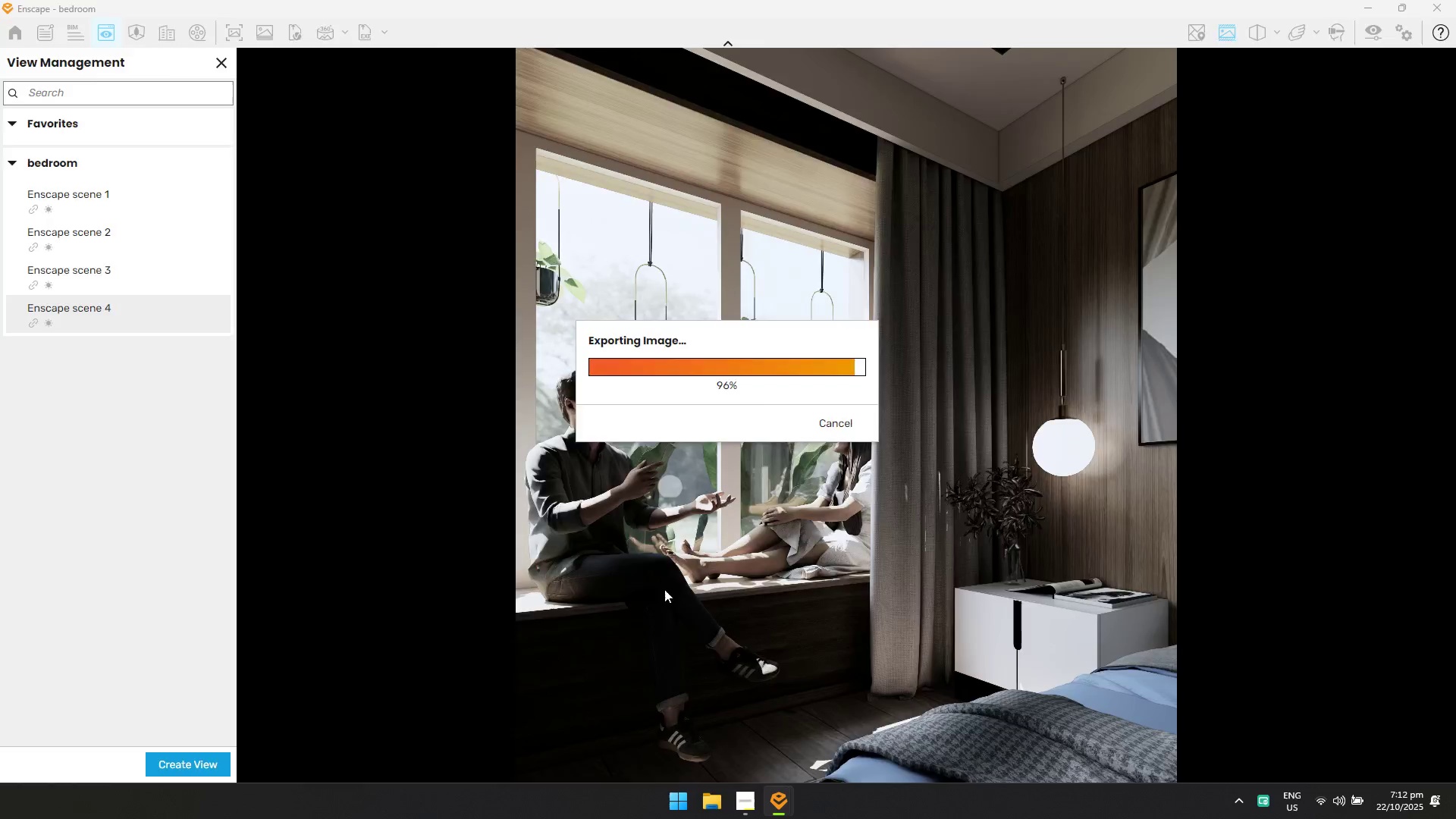 
key(Alt+Tab)